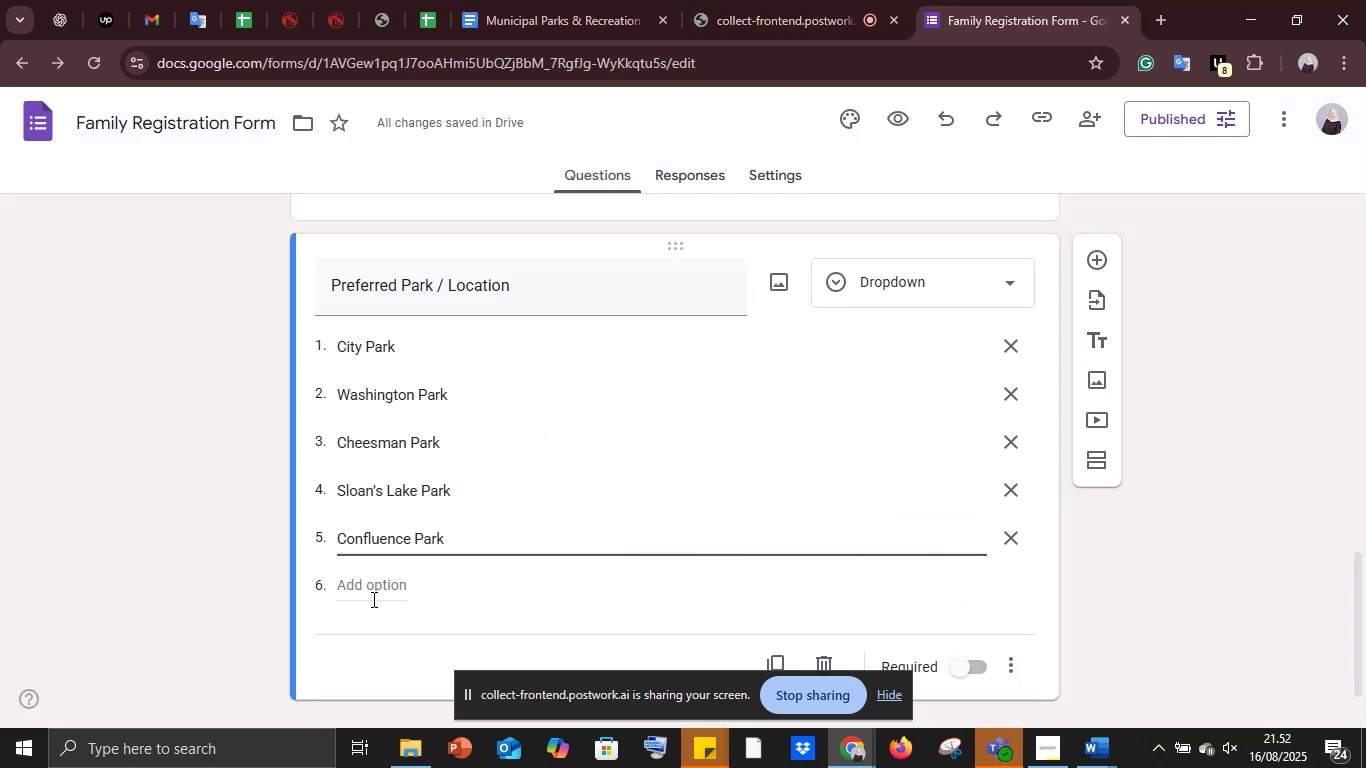 
left_click([363, 581])
 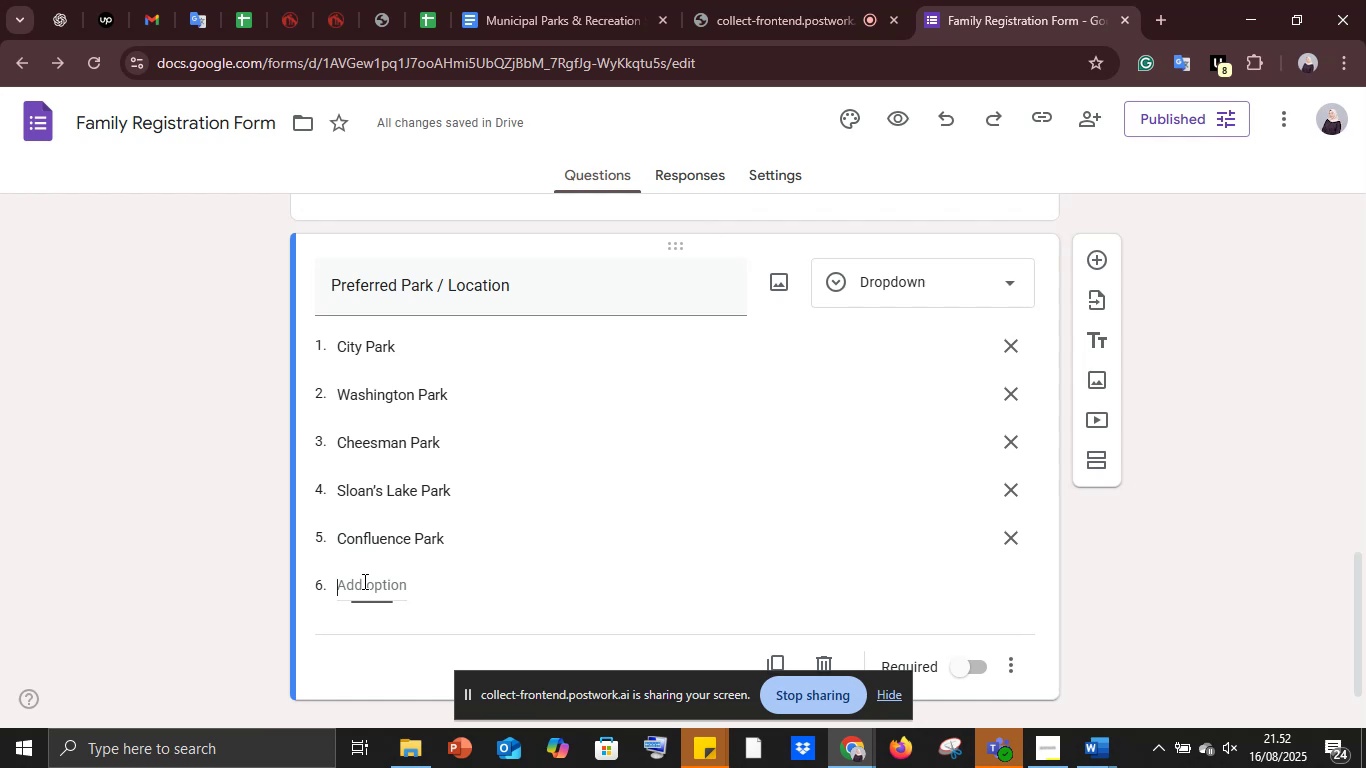 
key(Control+V)
 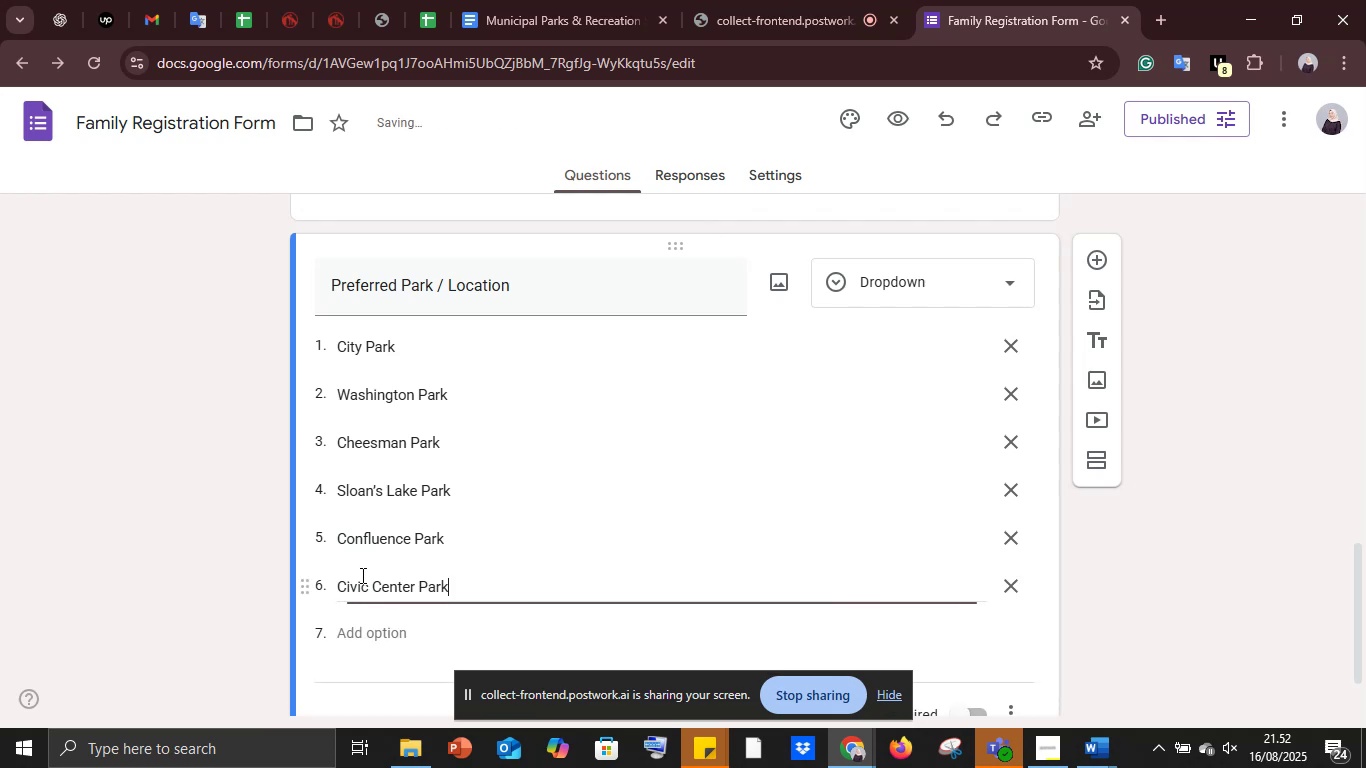 
scroll: coordinate [361, 575], scroll_direction: down, amount: 2.0
 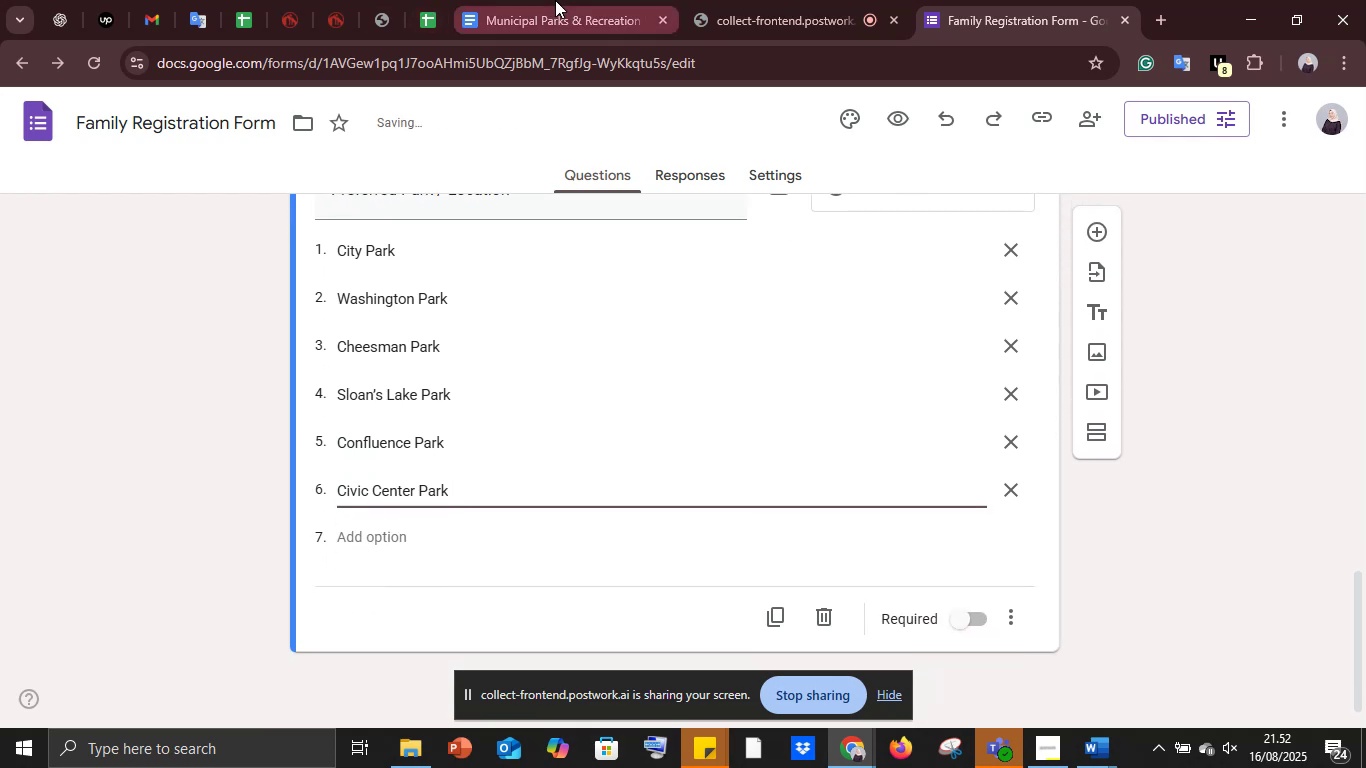 
left_click([555, 0])
 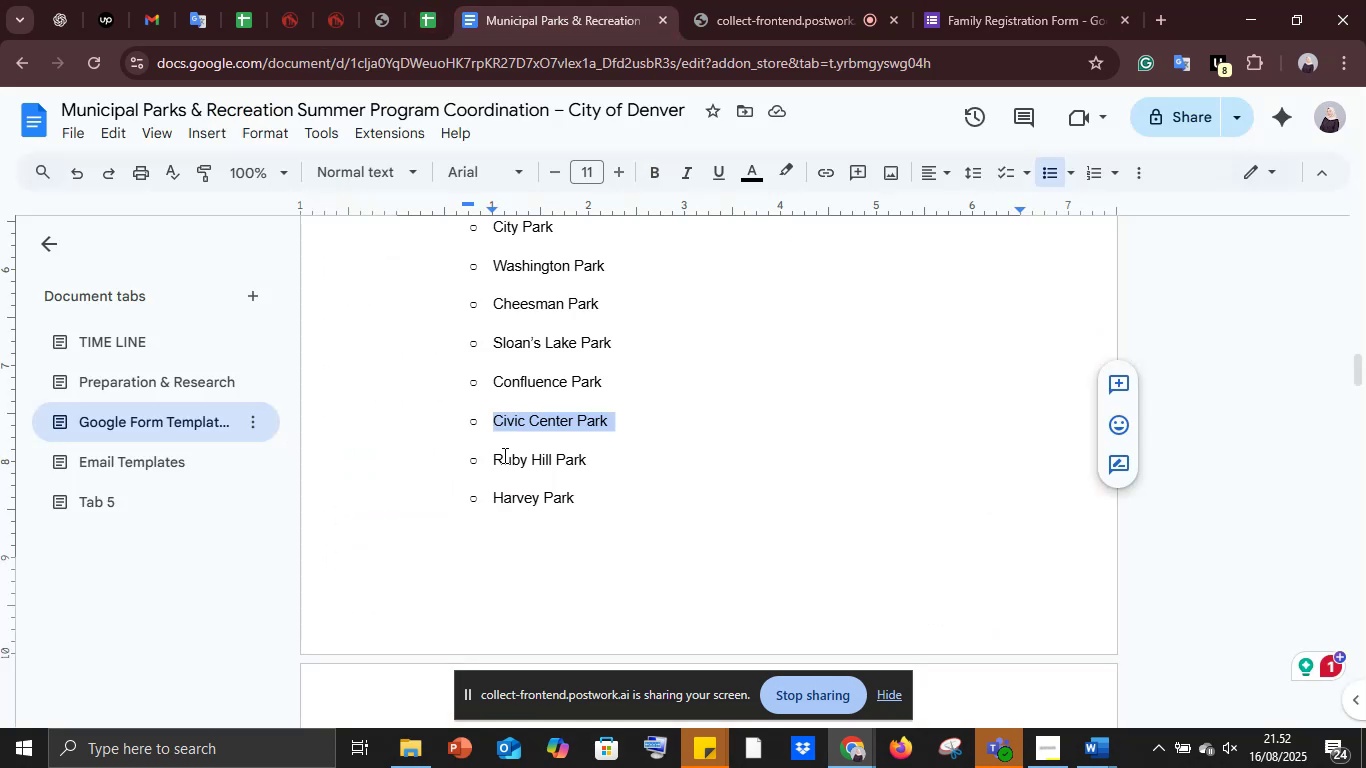 
left_click_drag(start_coordinate=[491, 460], to_coordinate=[597, 458])
 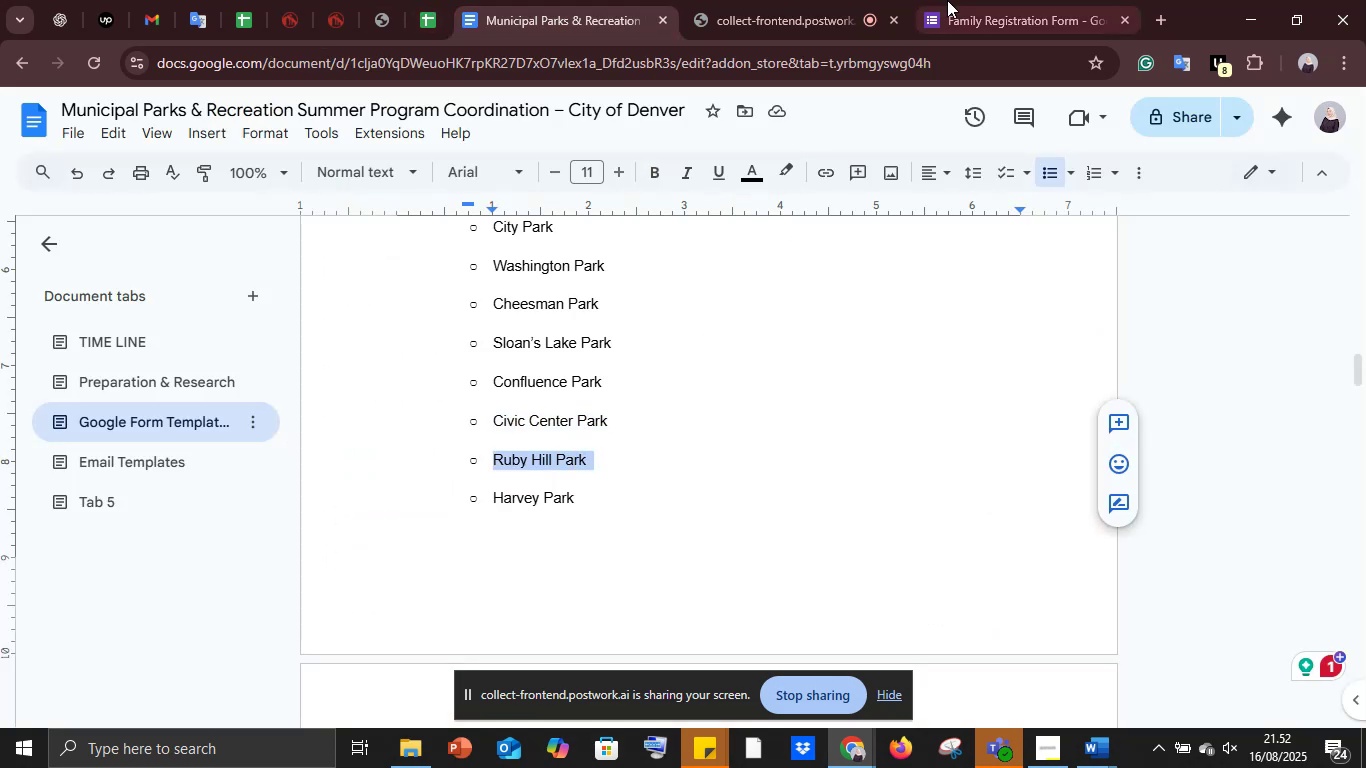 
key(Control+C)
 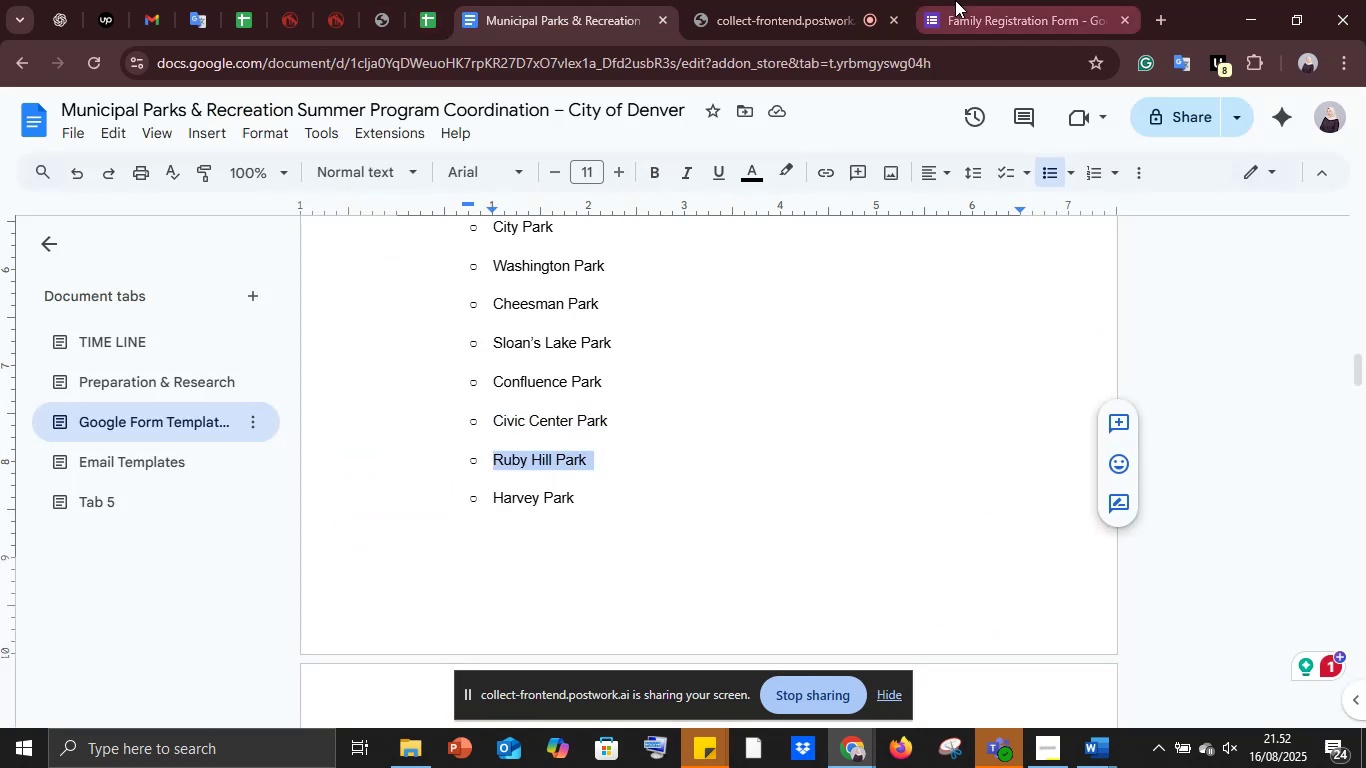 
left_click([955, 0])
 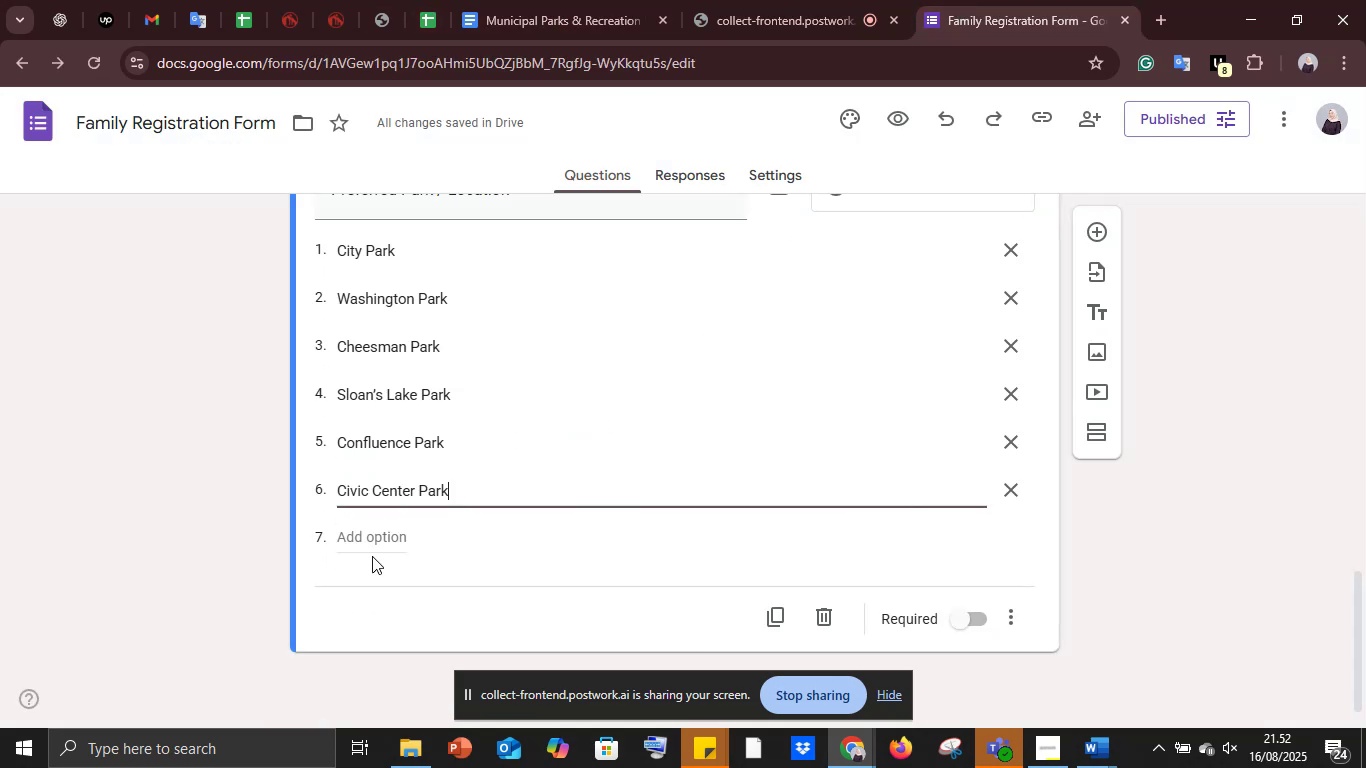 
left_click([368, 542])
 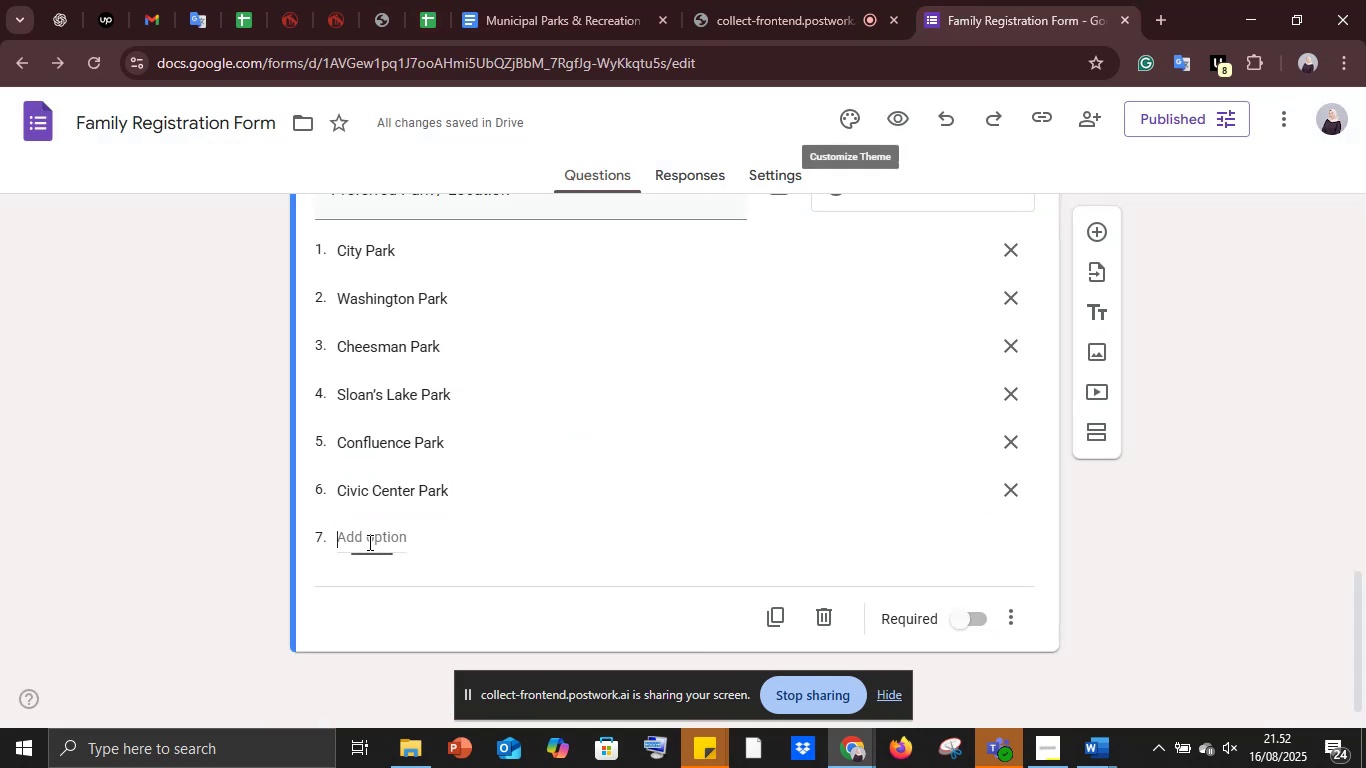 
key(Control+V)
 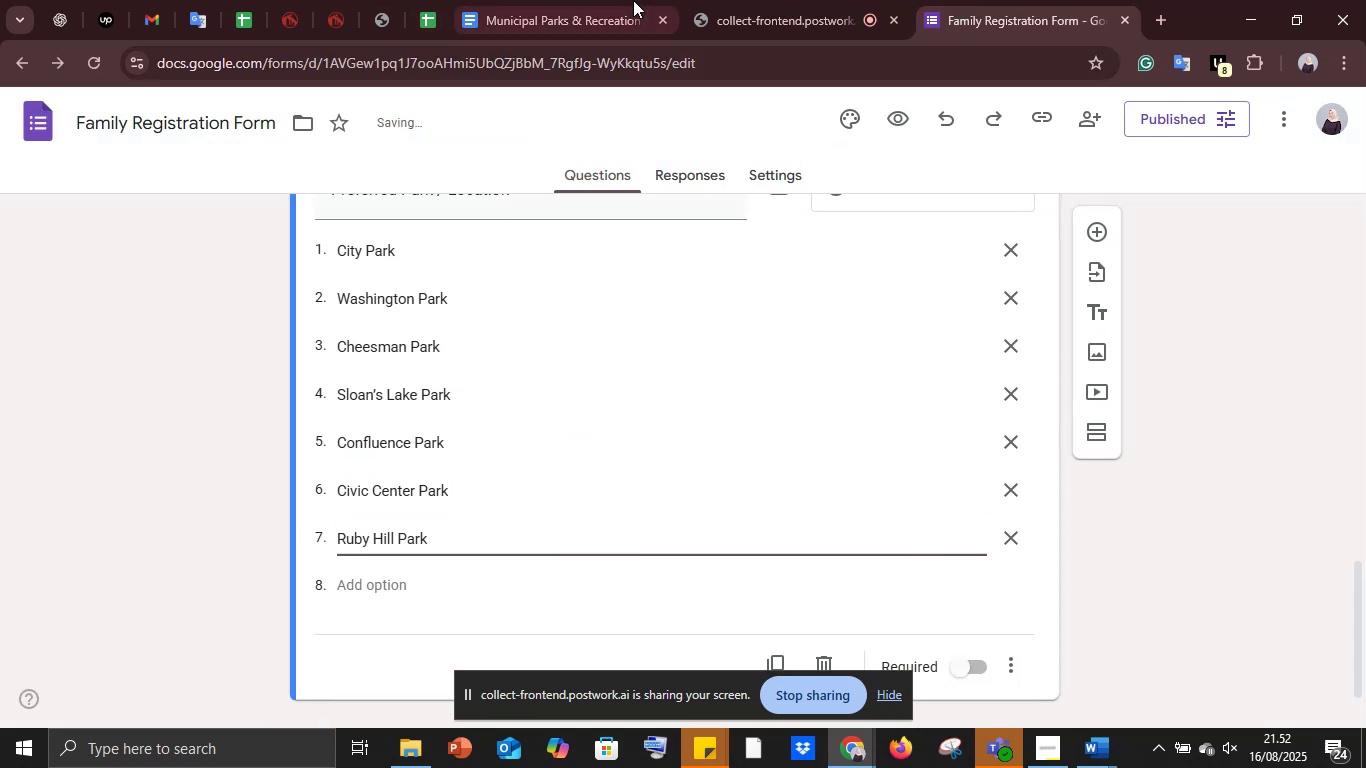 
left_click([628, 0])
 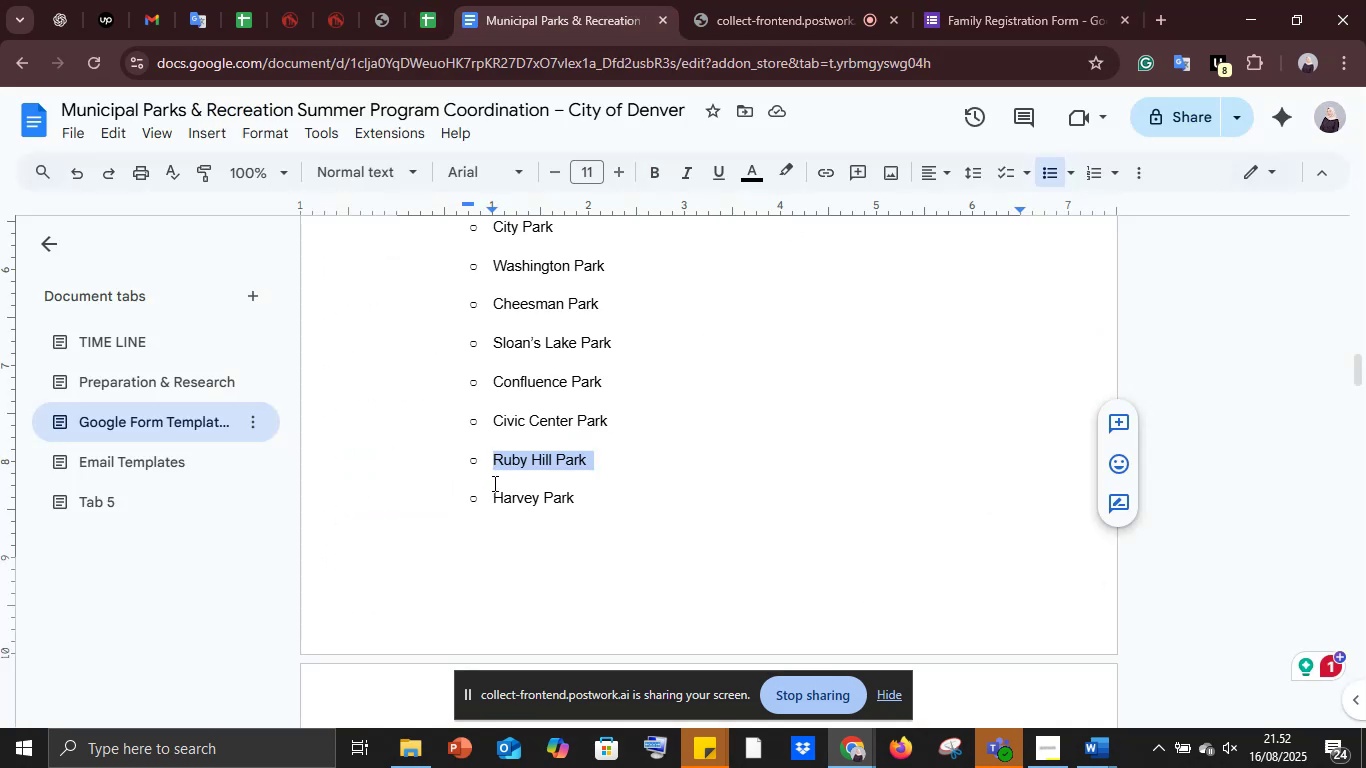 
left_click_drag(start_coordinate=[495, 501], to_coordinate=[581, 498])
 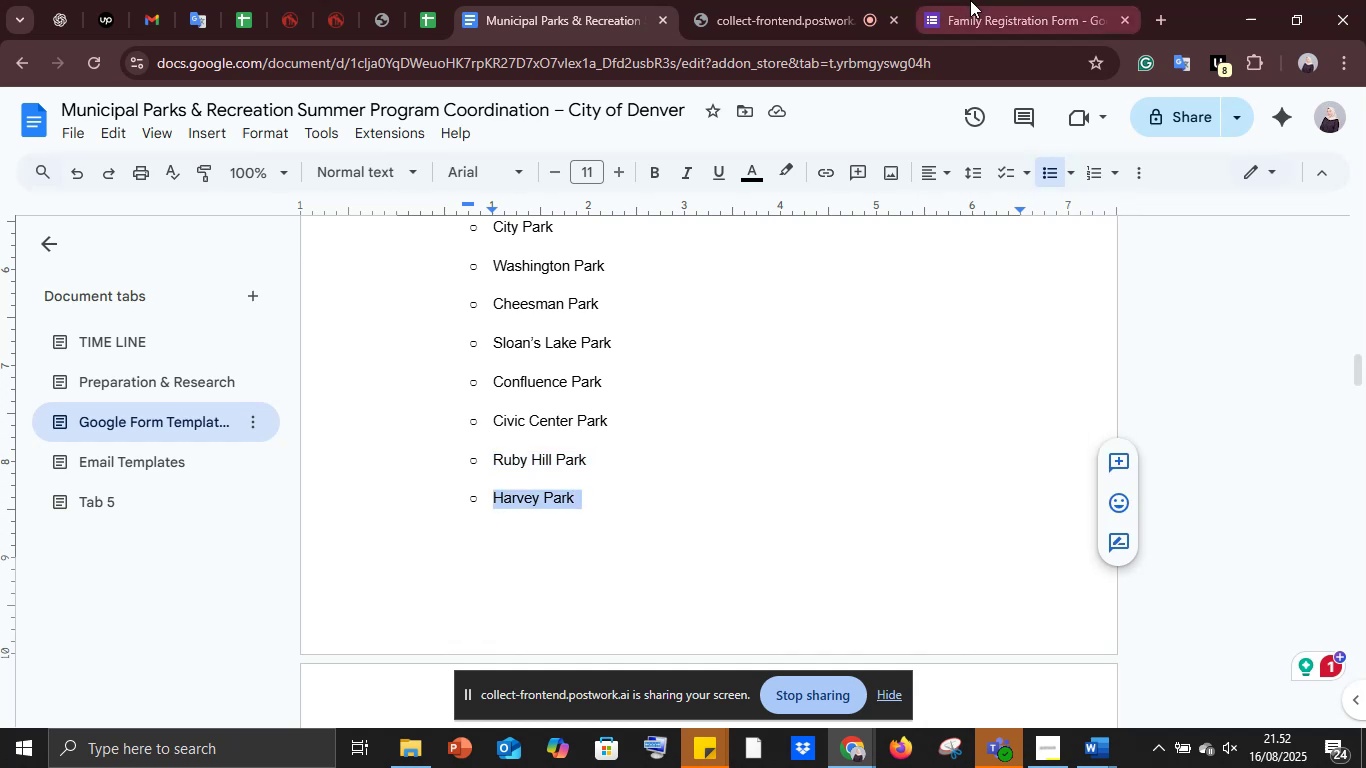 
key(Control+C)
 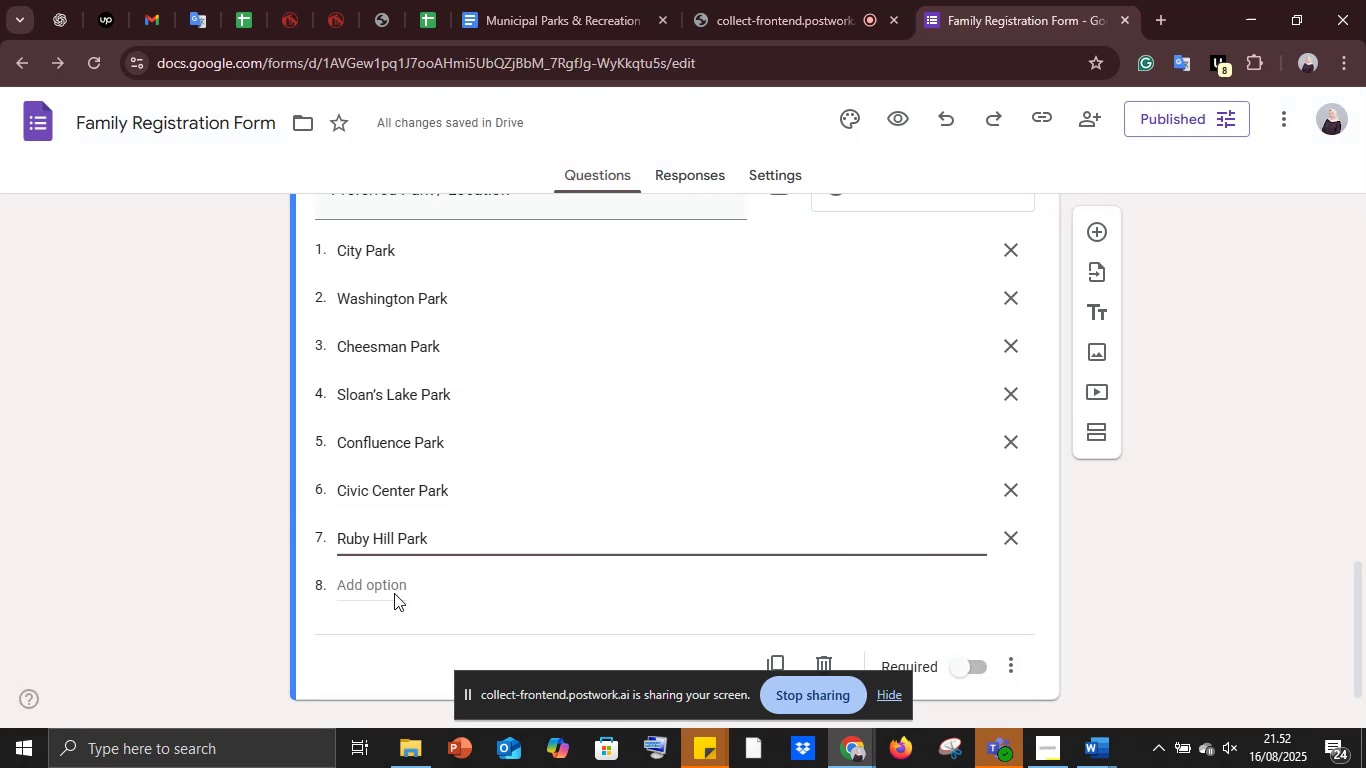 
left_click([376, 577])
 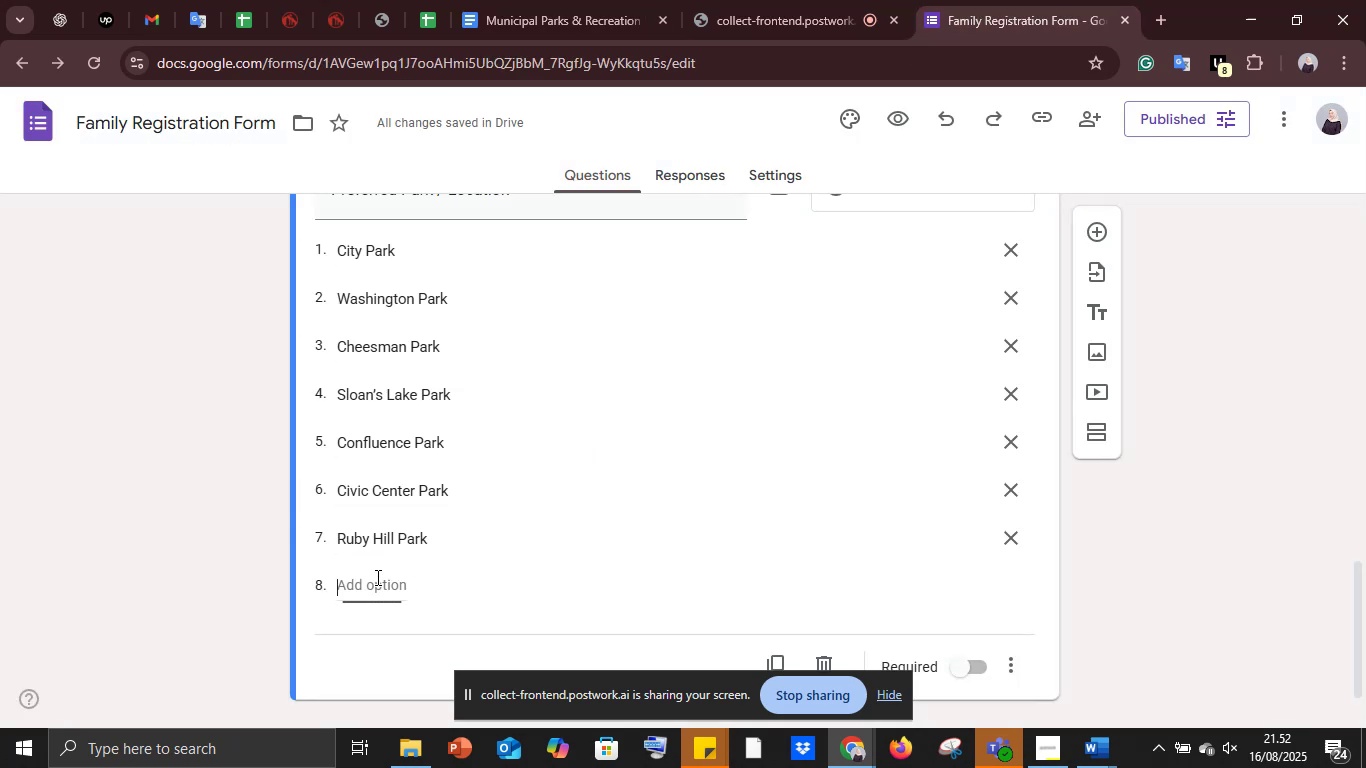 
key(Control+V)
 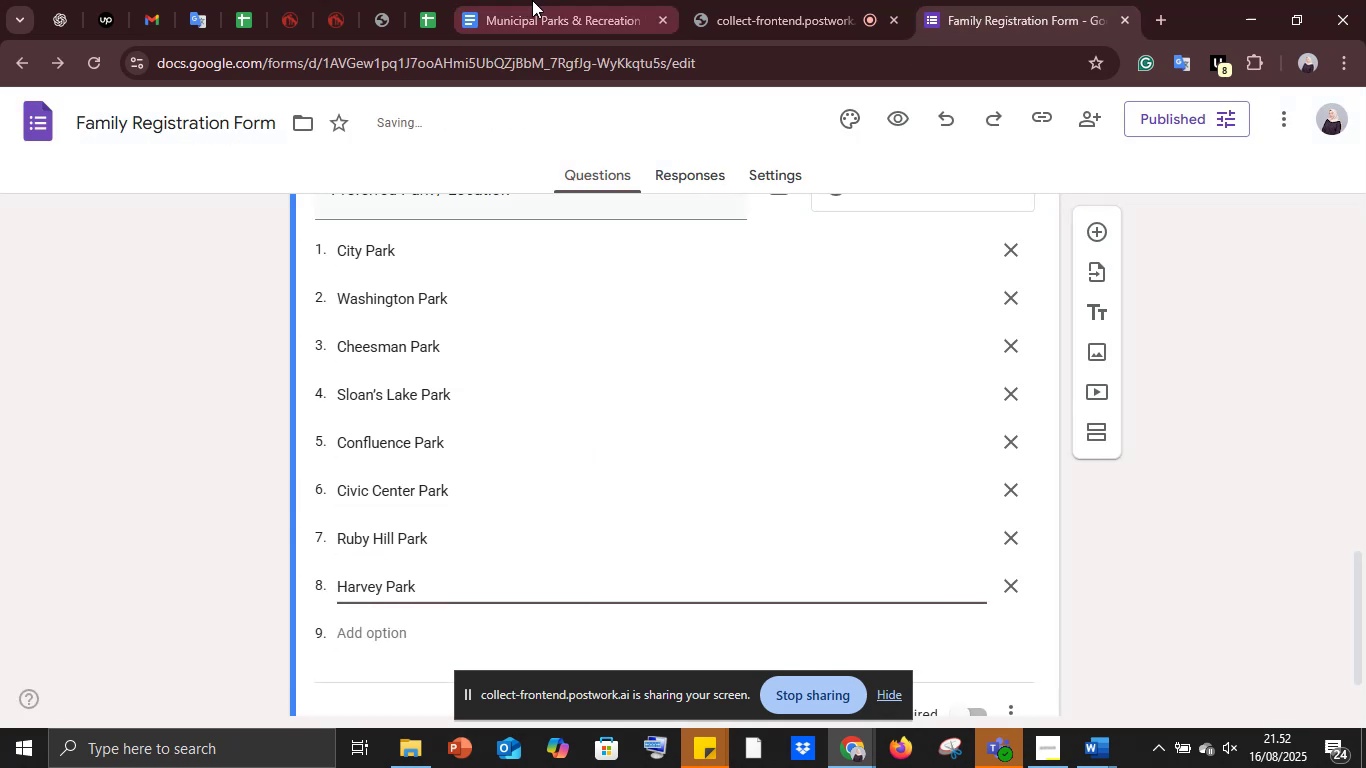 
left_click([568, 0])
 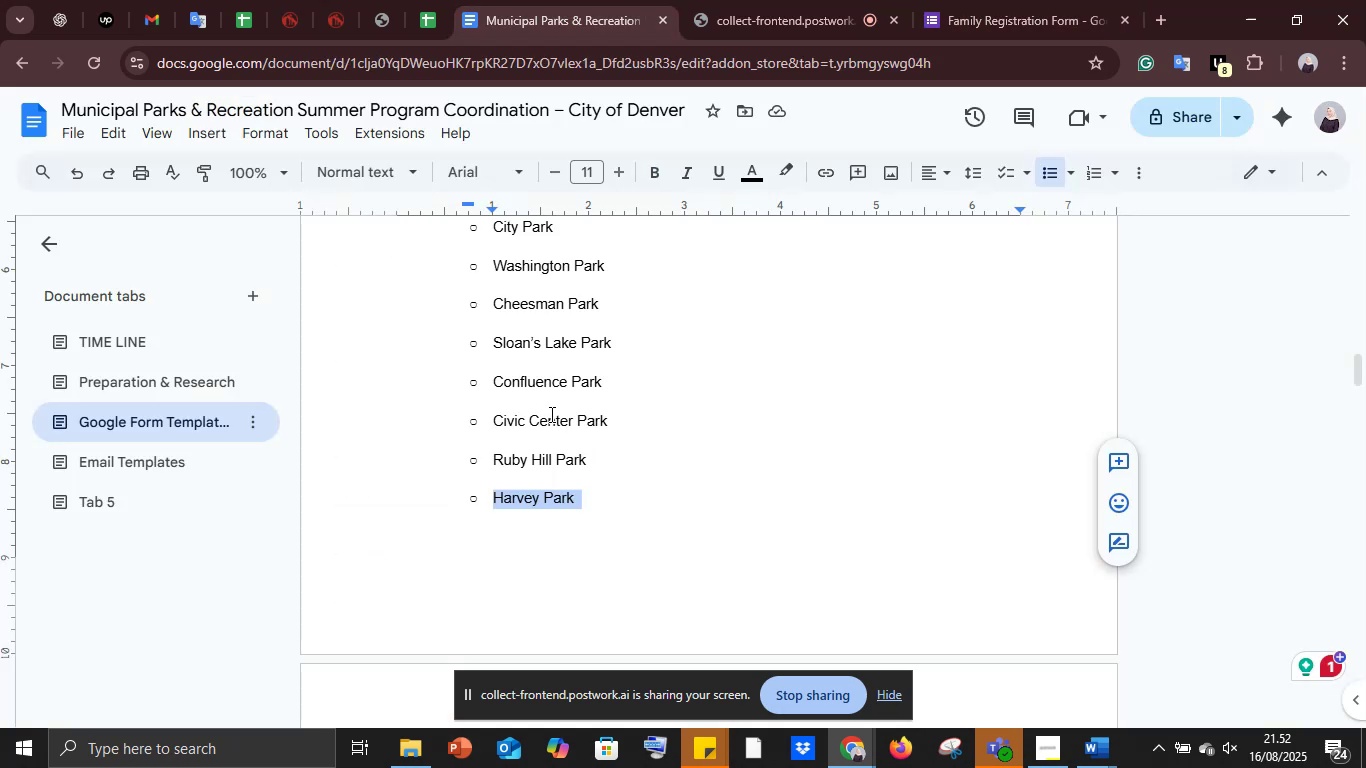 
scroll: coordinate [550, 414], scroll_direction: down, amount: 4.0
 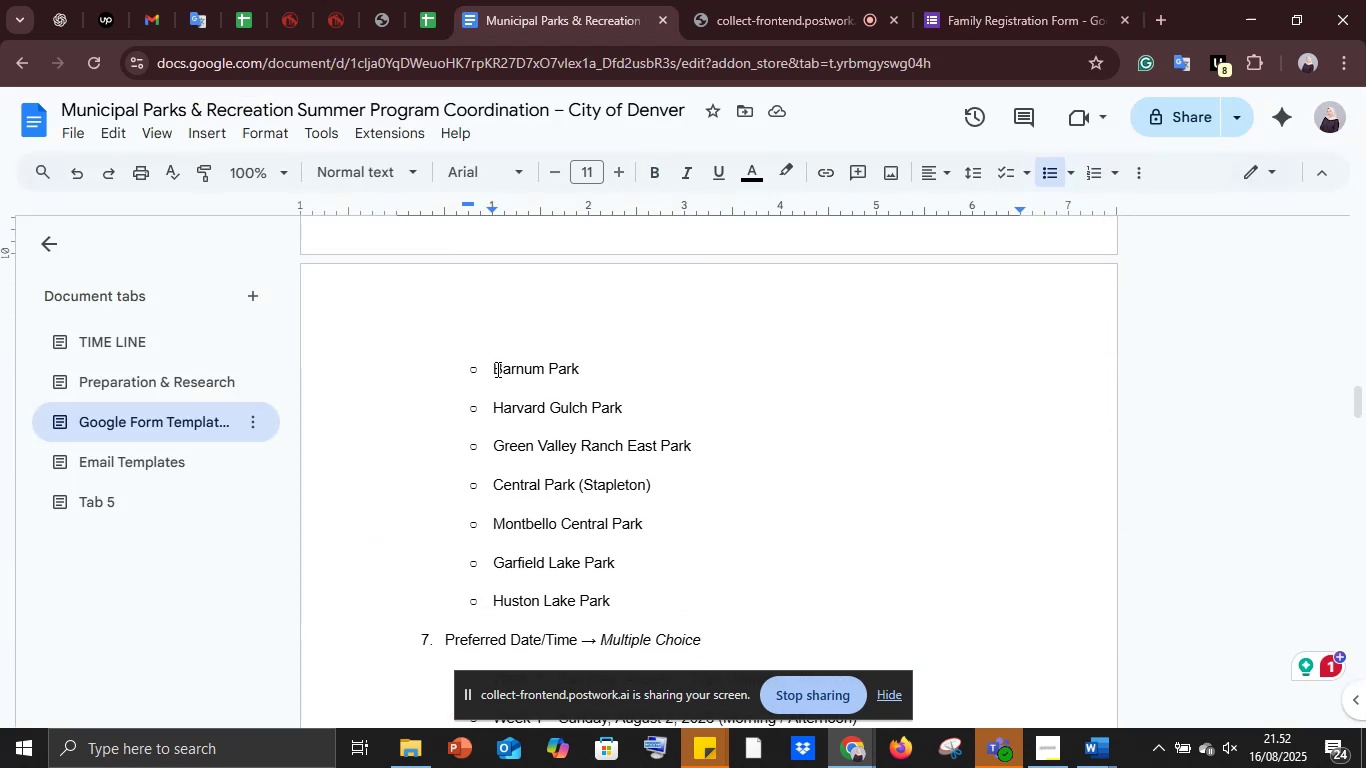 
left_click_drag(start_coordinate=[493, 365], to_coordinate=[619, 358])
 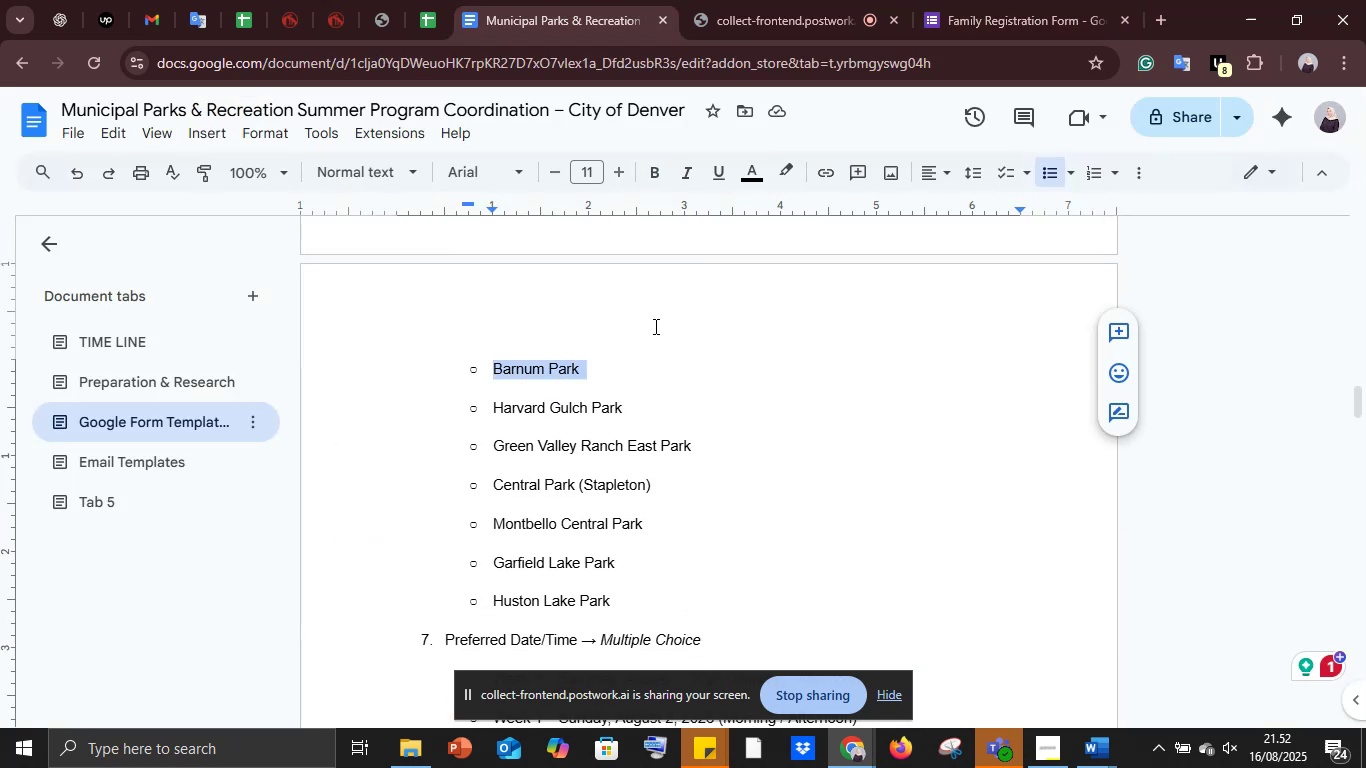 
key(Control+C)
 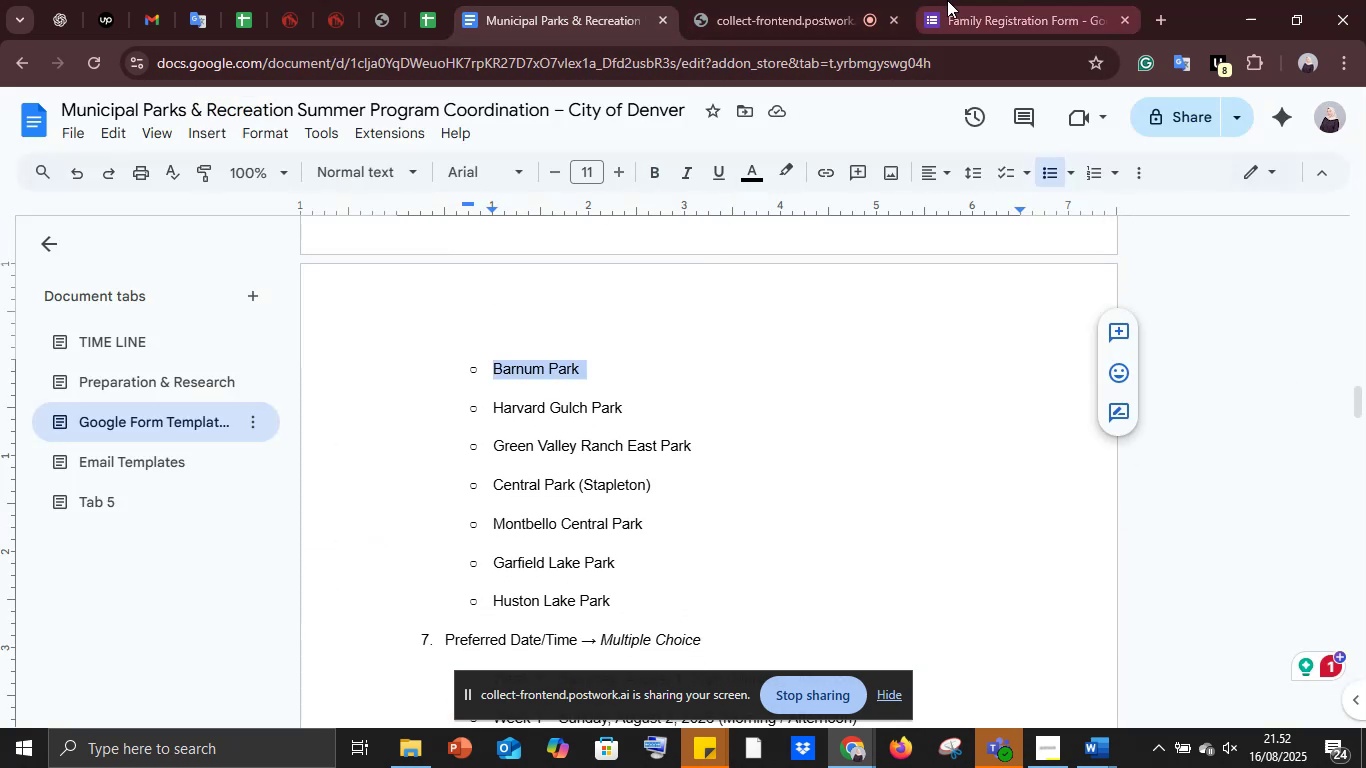 
left_click([954, 0])
 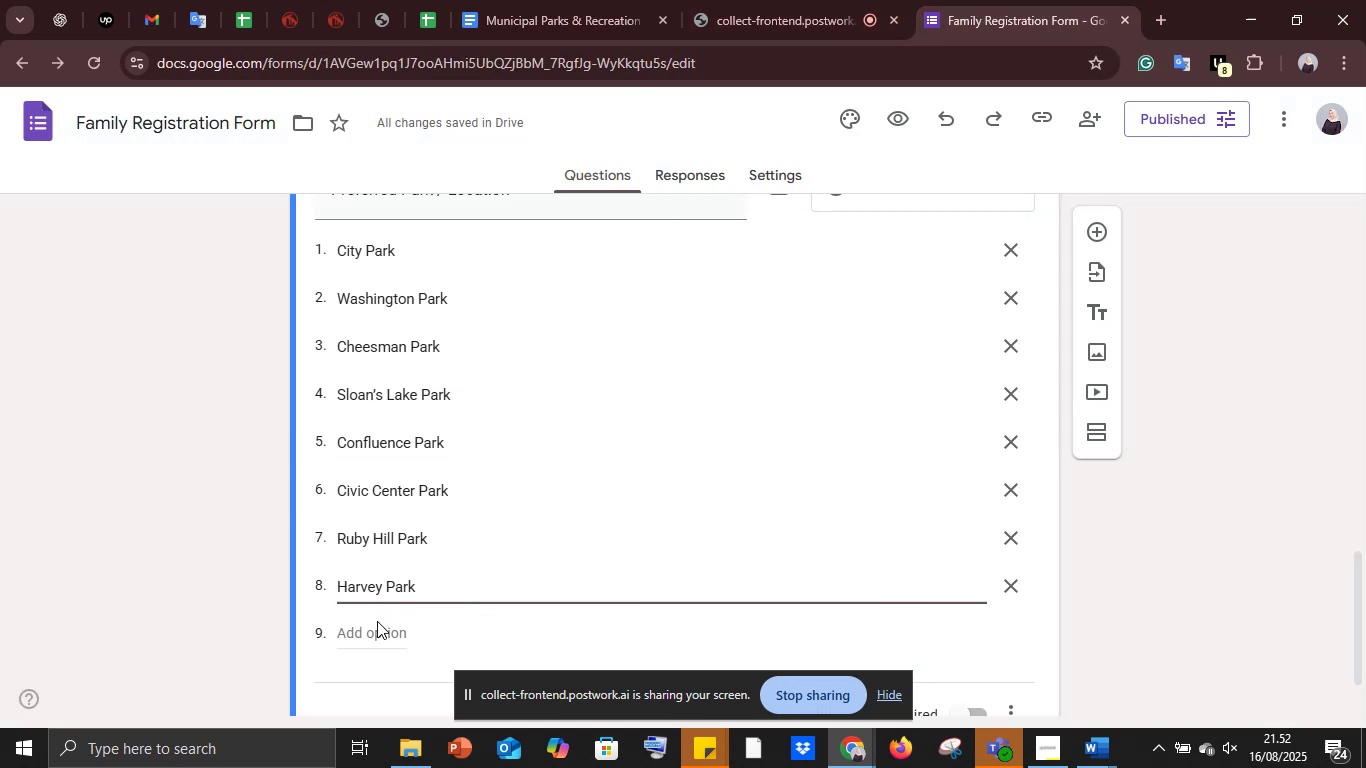 
left_click([370, 629])
 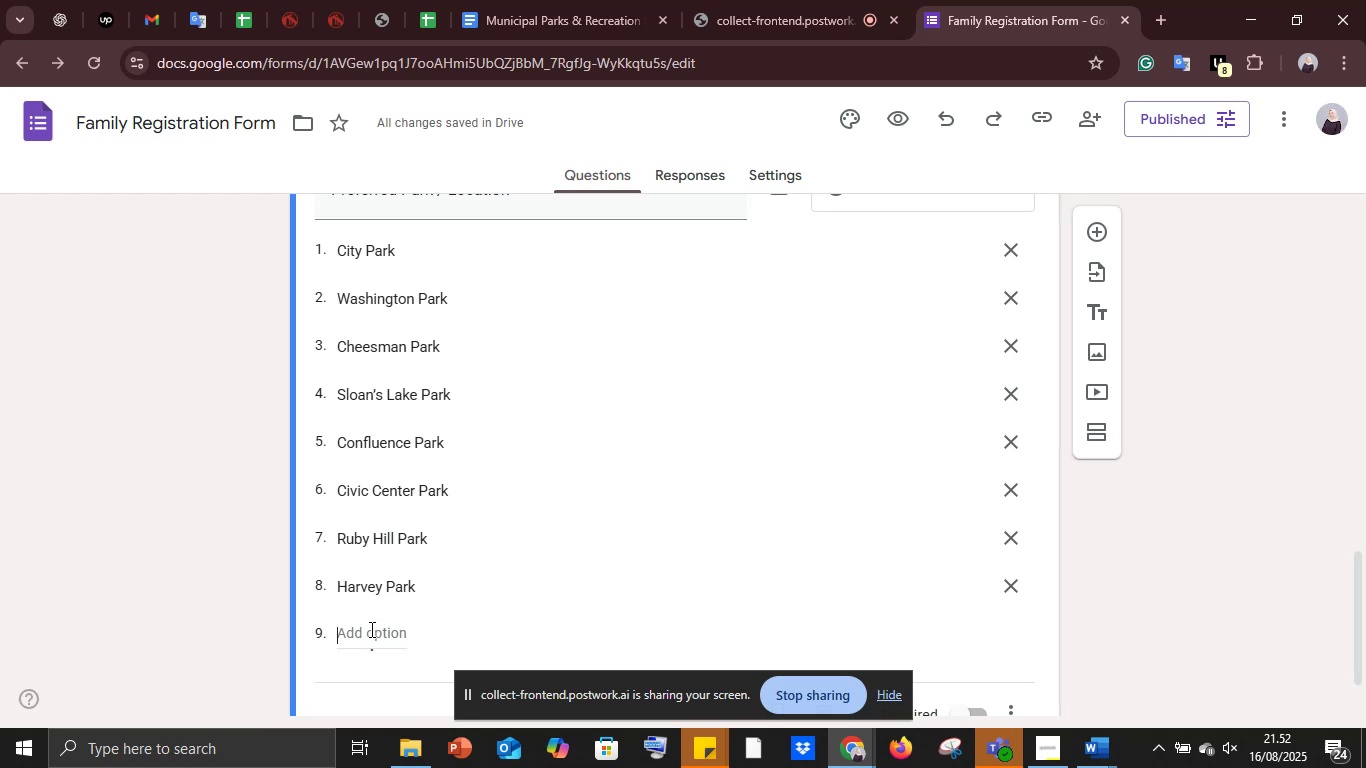 
key(Control+V)
 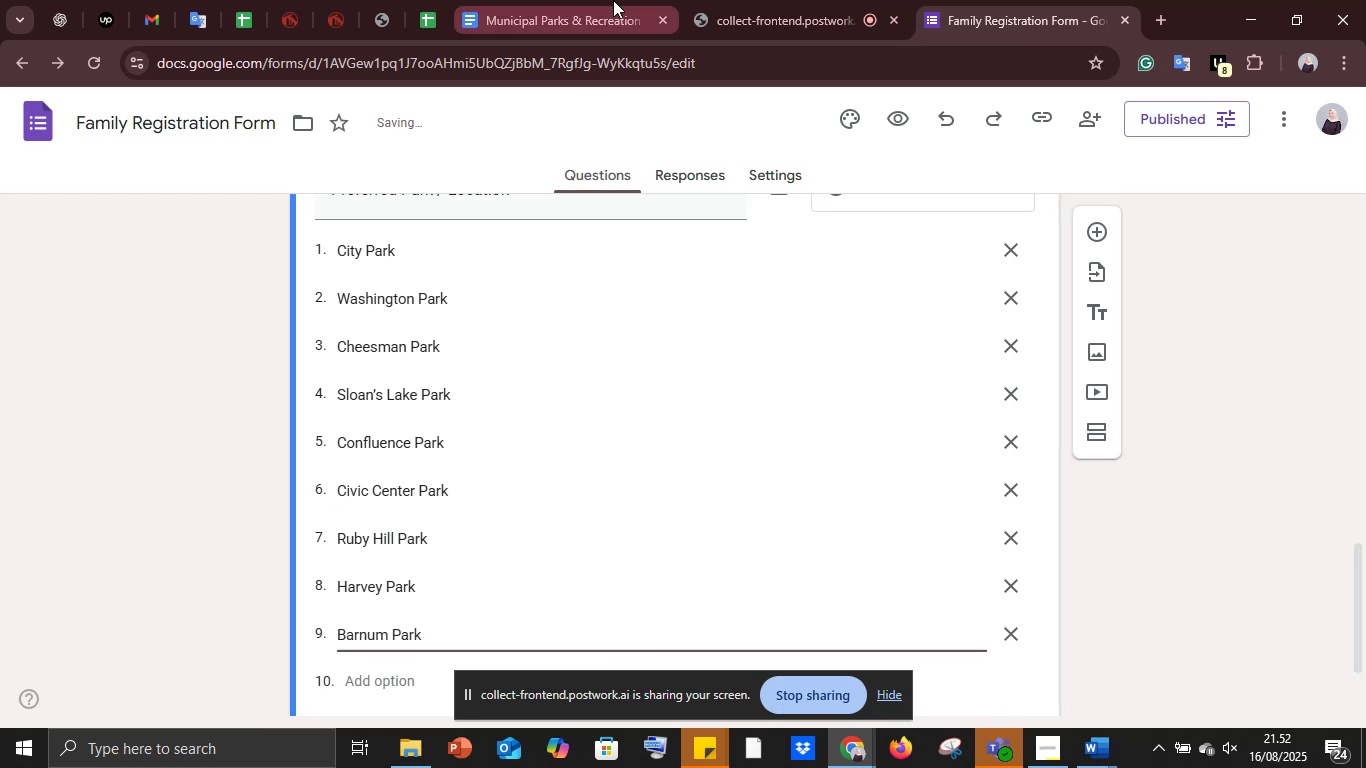 
left_click([613, 0])
 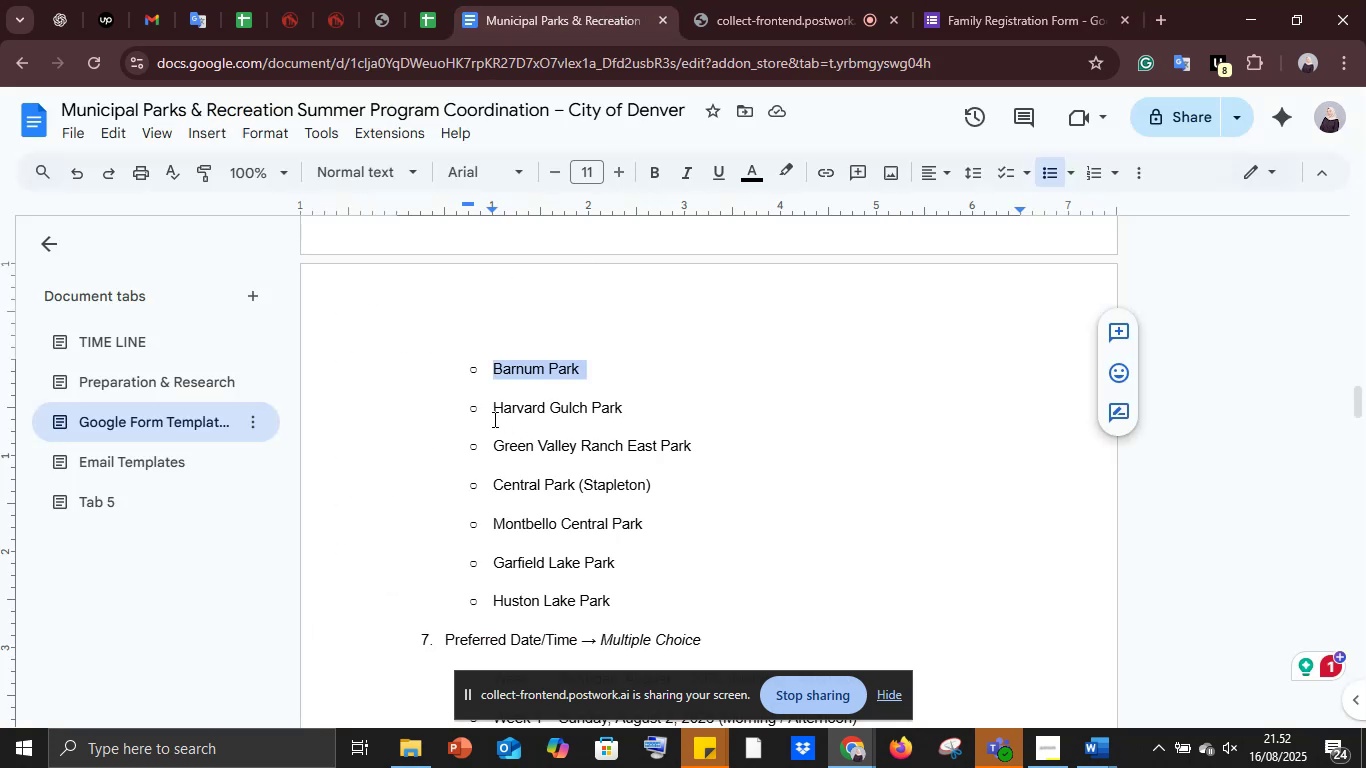 
left_click_drag(start_coordinate=[494, 415], to_coordinate=[648, 405])
 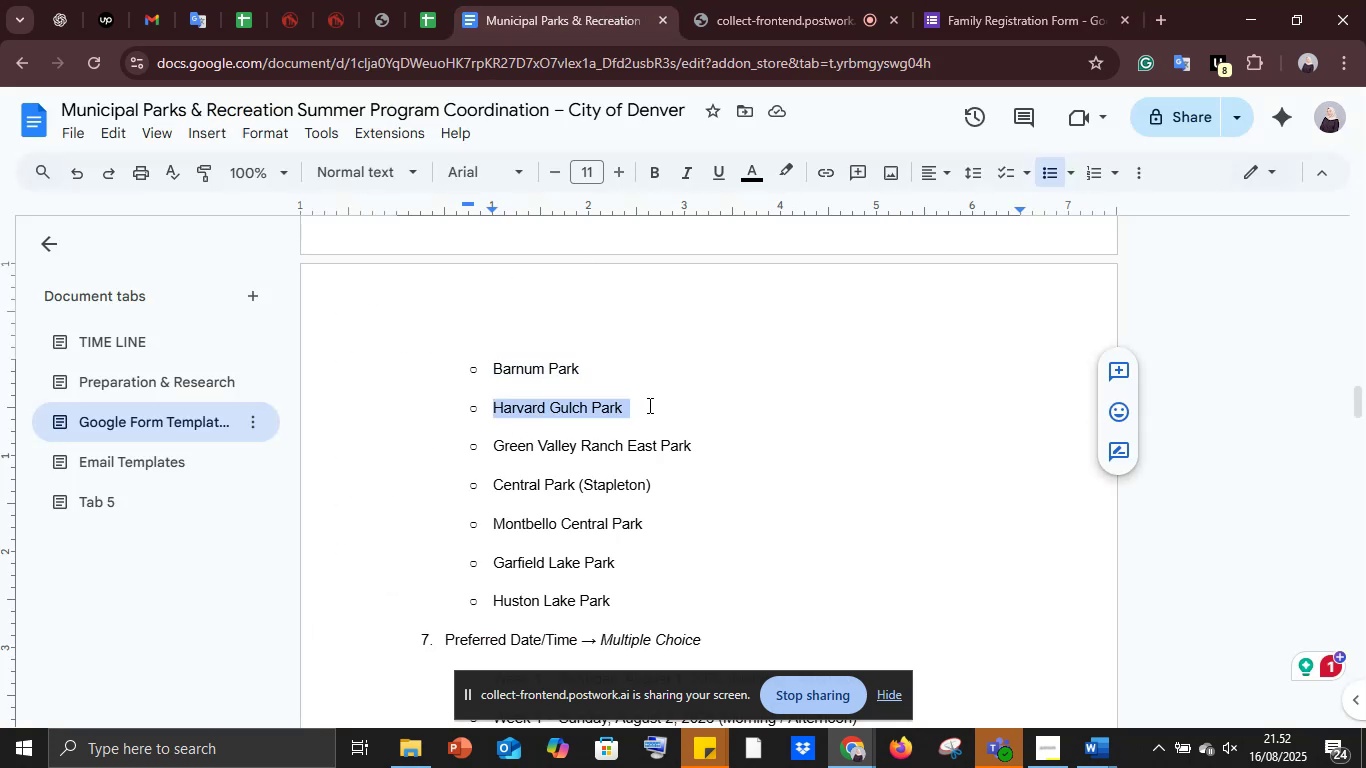 
key(Control+C)
 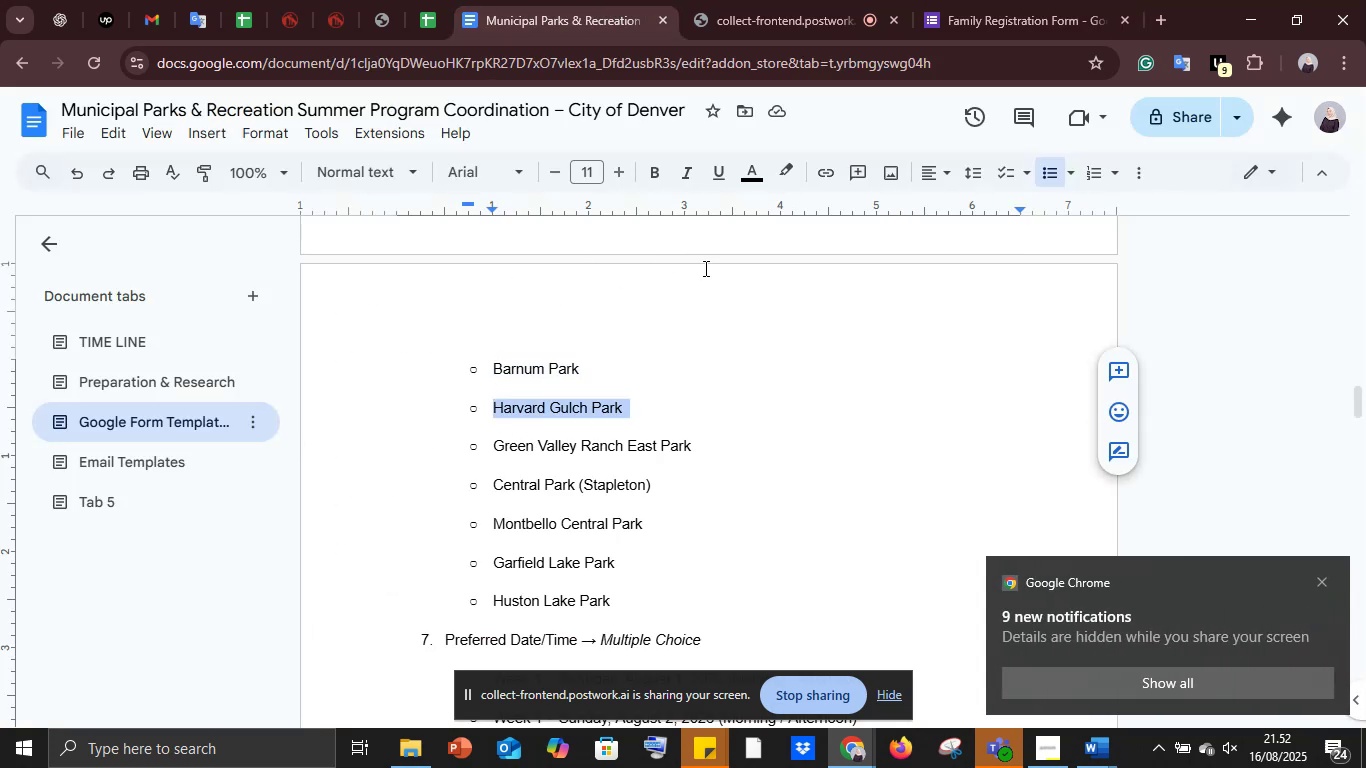 
left_click([982, 6])
 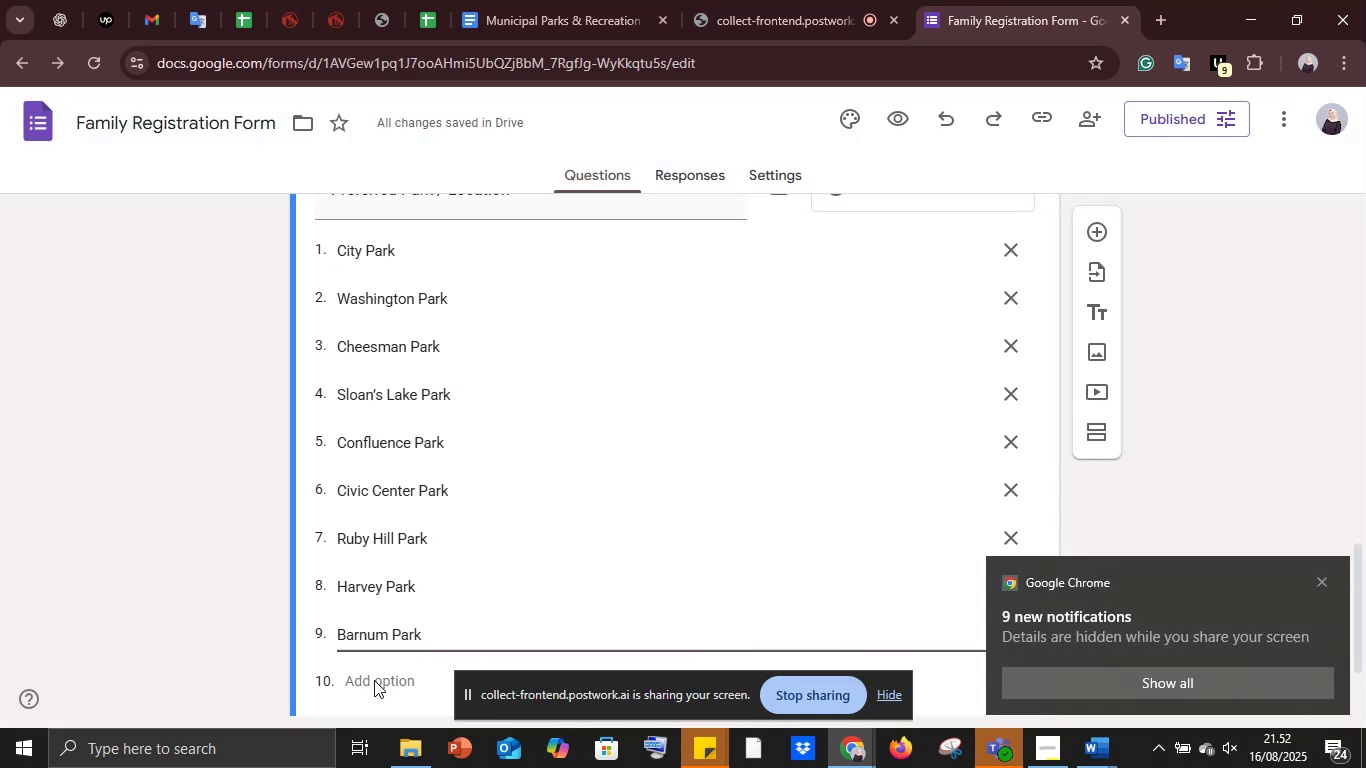 
left_click([371, 674])
 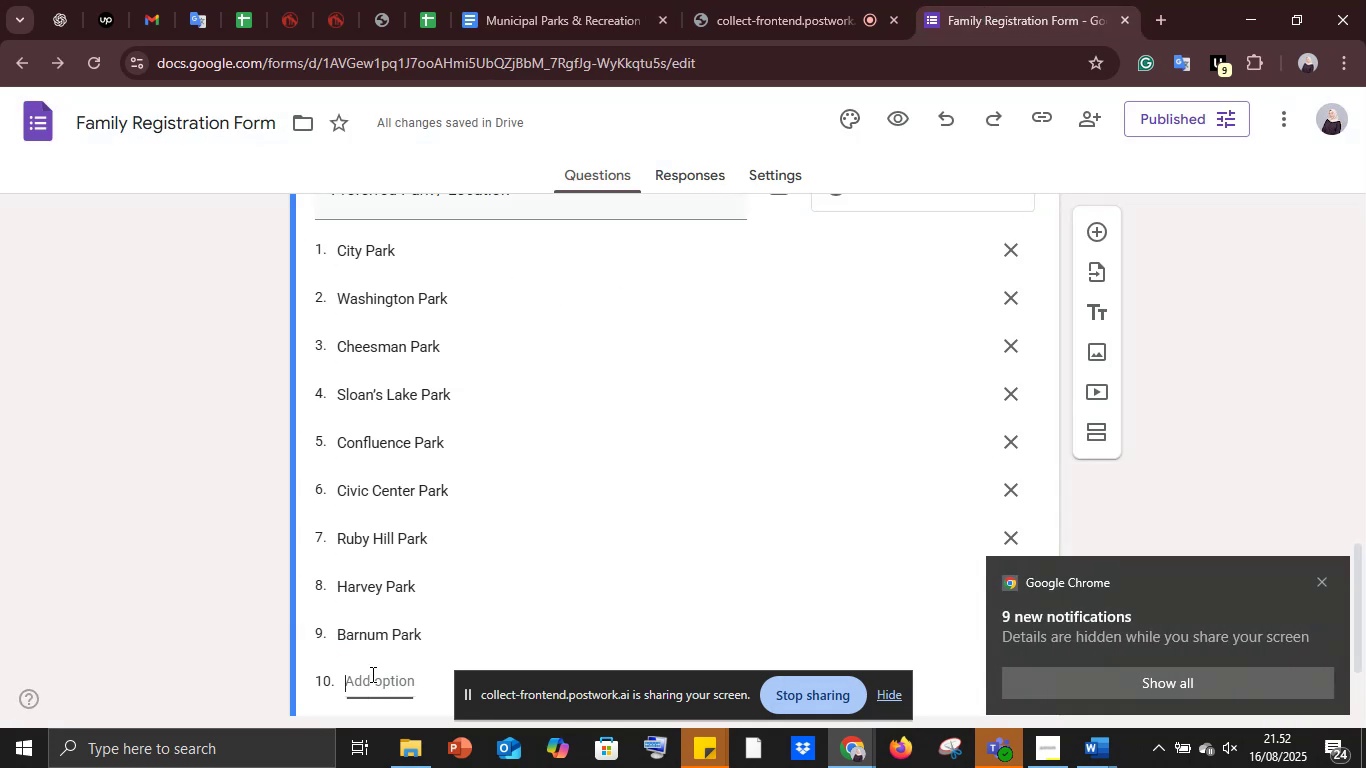 
key(Control+V)
 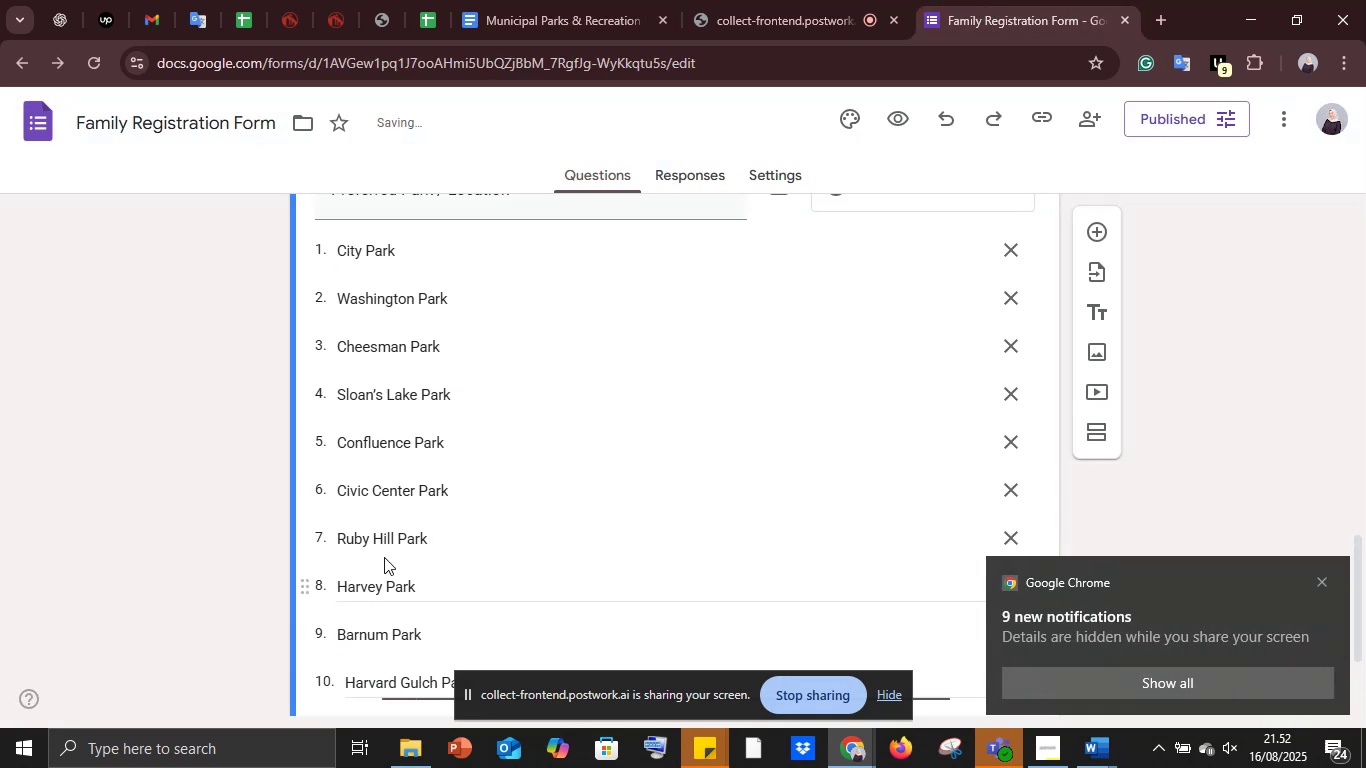 
scroll: coordinate [401, 533], scroll_direction: down, amount: 3.0
 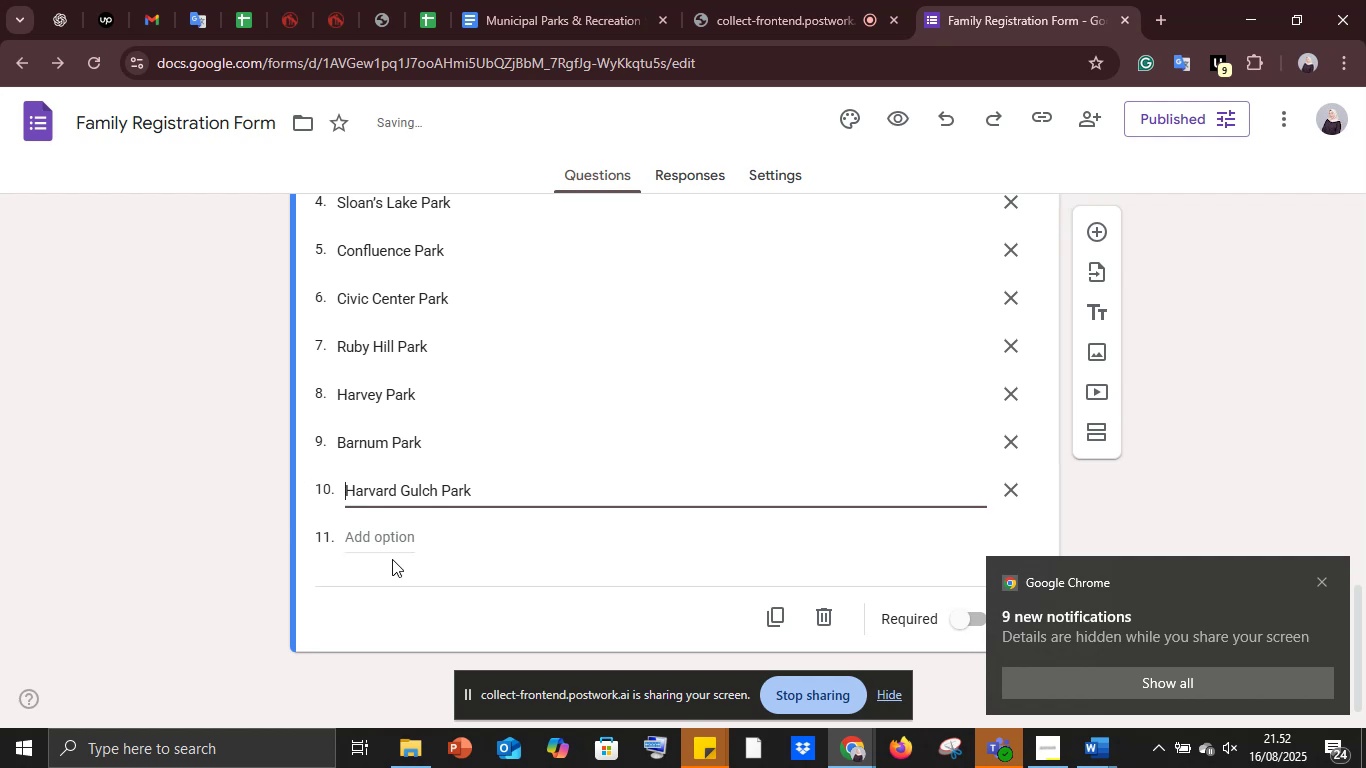 
key(Backspace)
 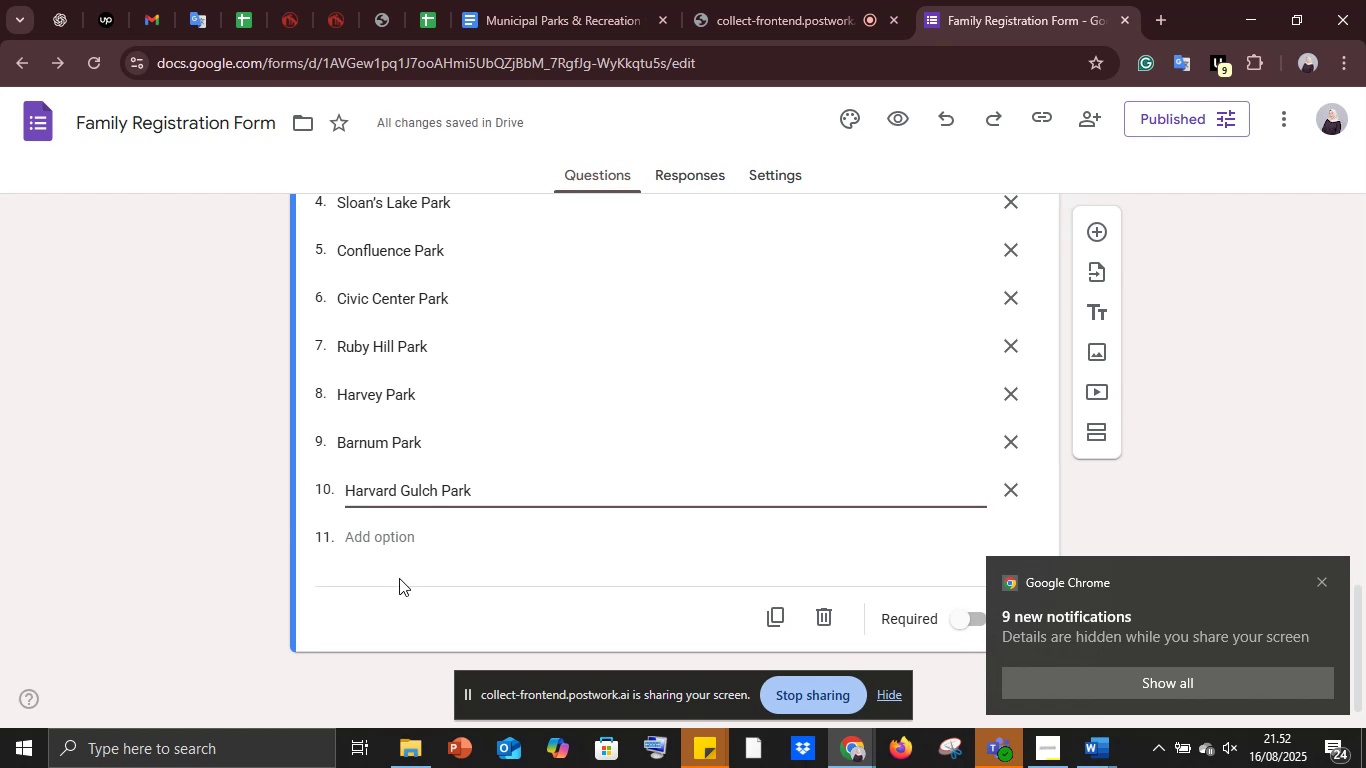 
key(Backspace)
 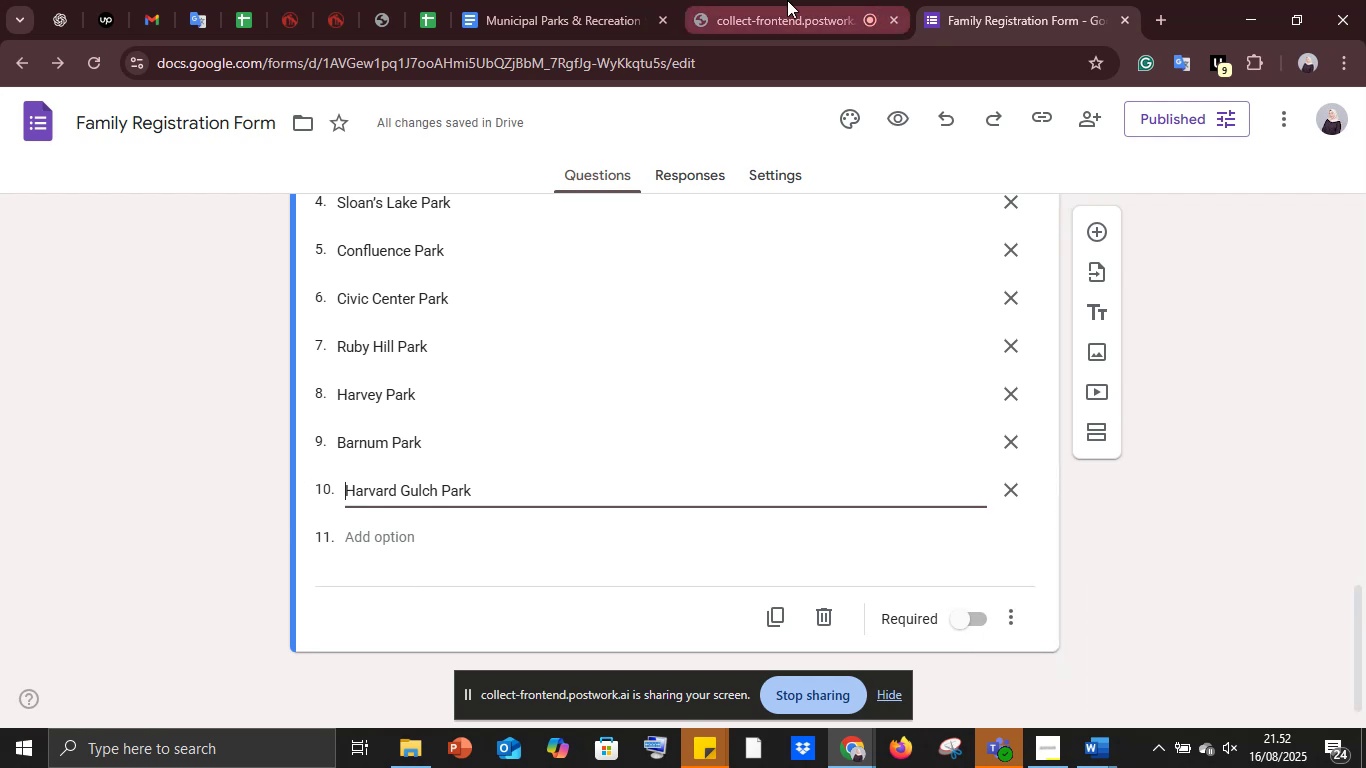 
left_click([578, 0])
 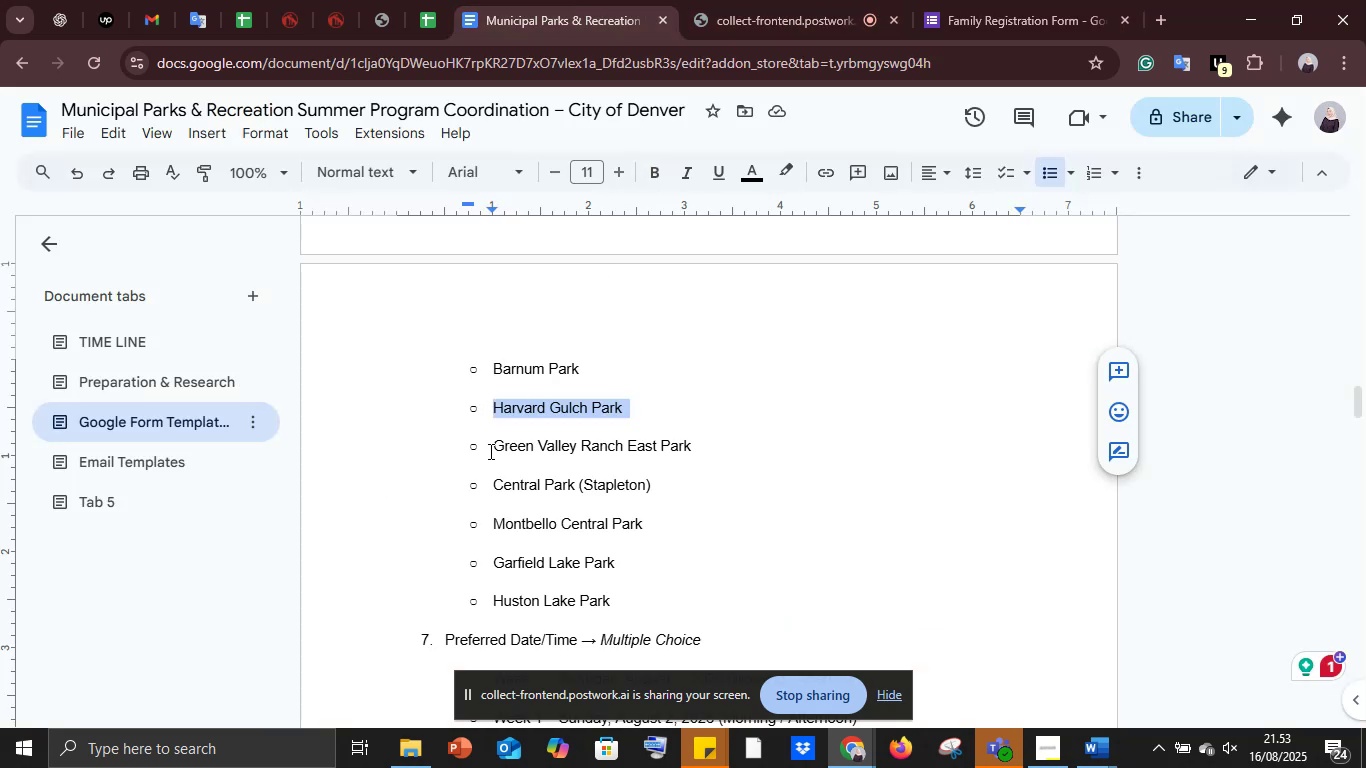 
left_click_drag(start_coordinate=[496, 446], to_coordinate=[705, 439])
 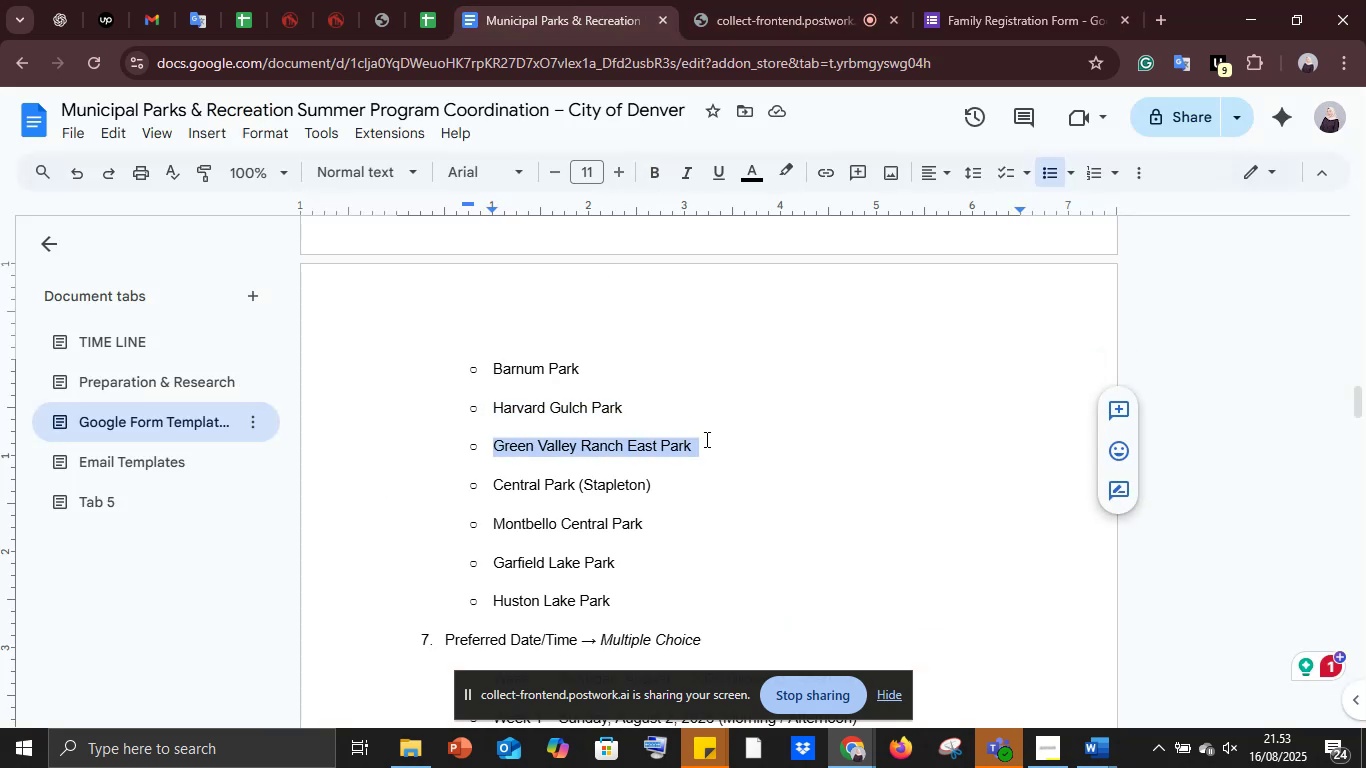 
key(Control+C)
 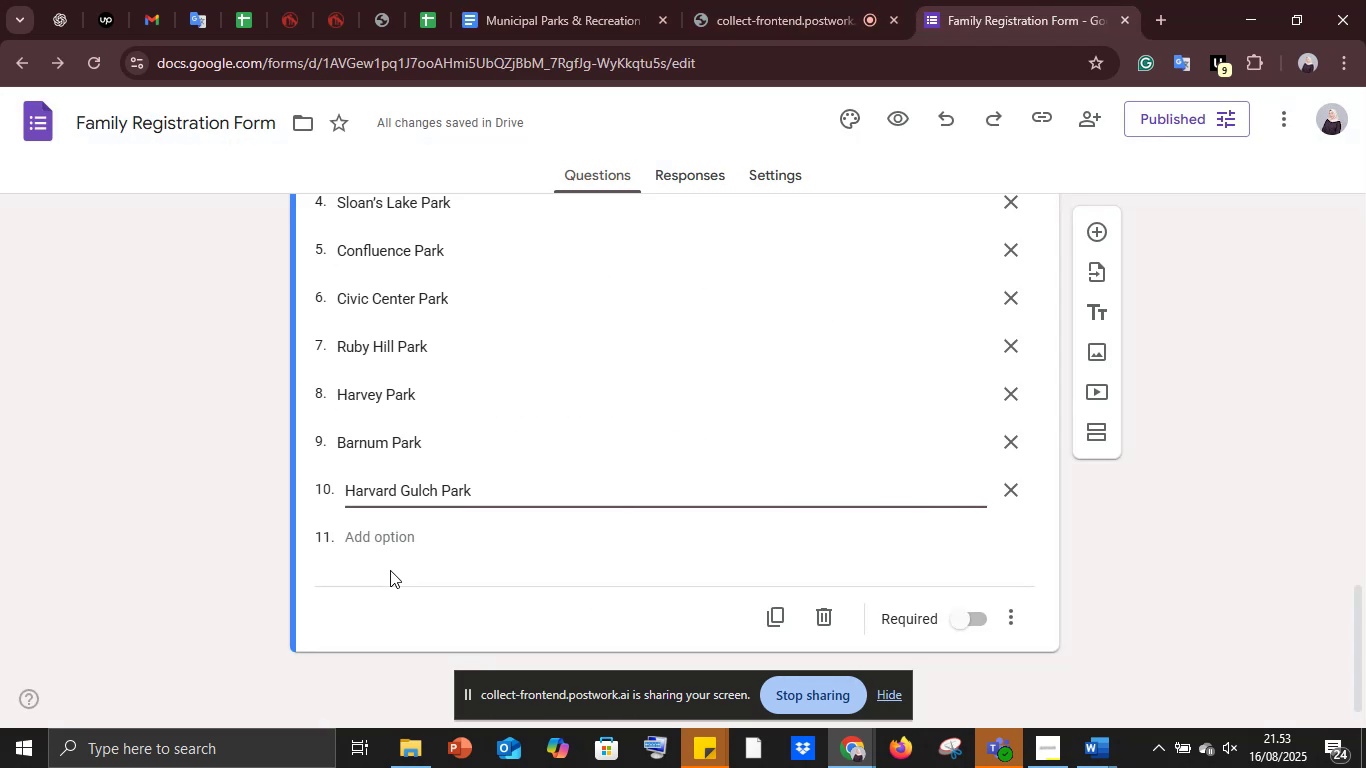 
left_click([382, 535])
 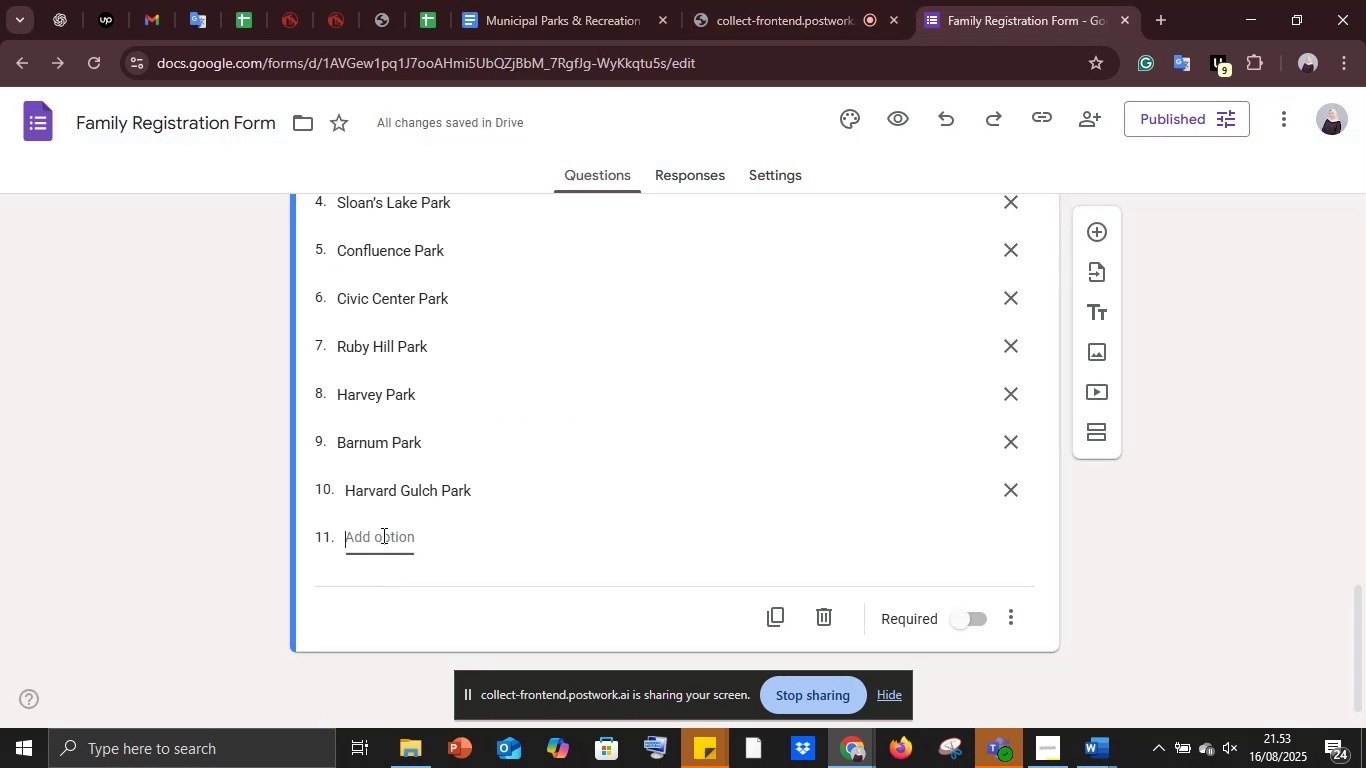 
key(Control+V)
 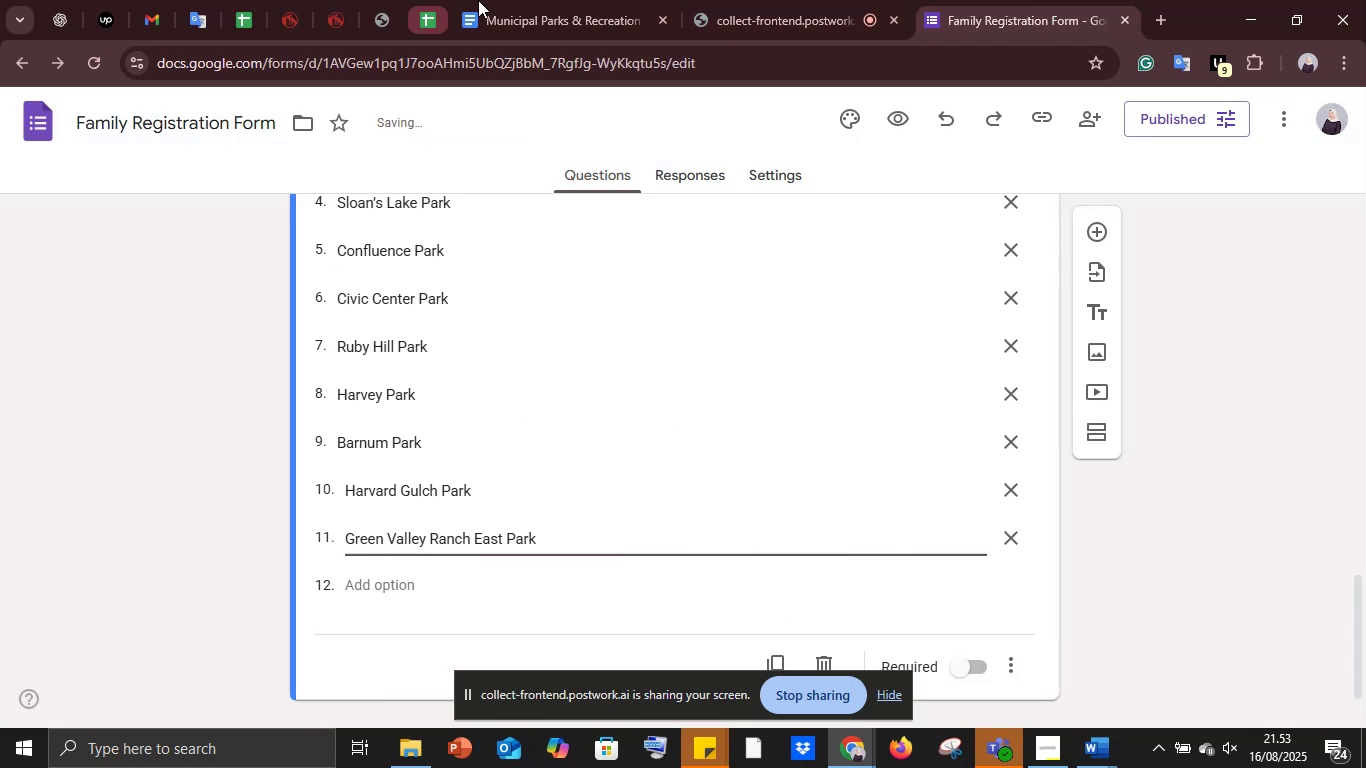 
left_click([574, 0])
 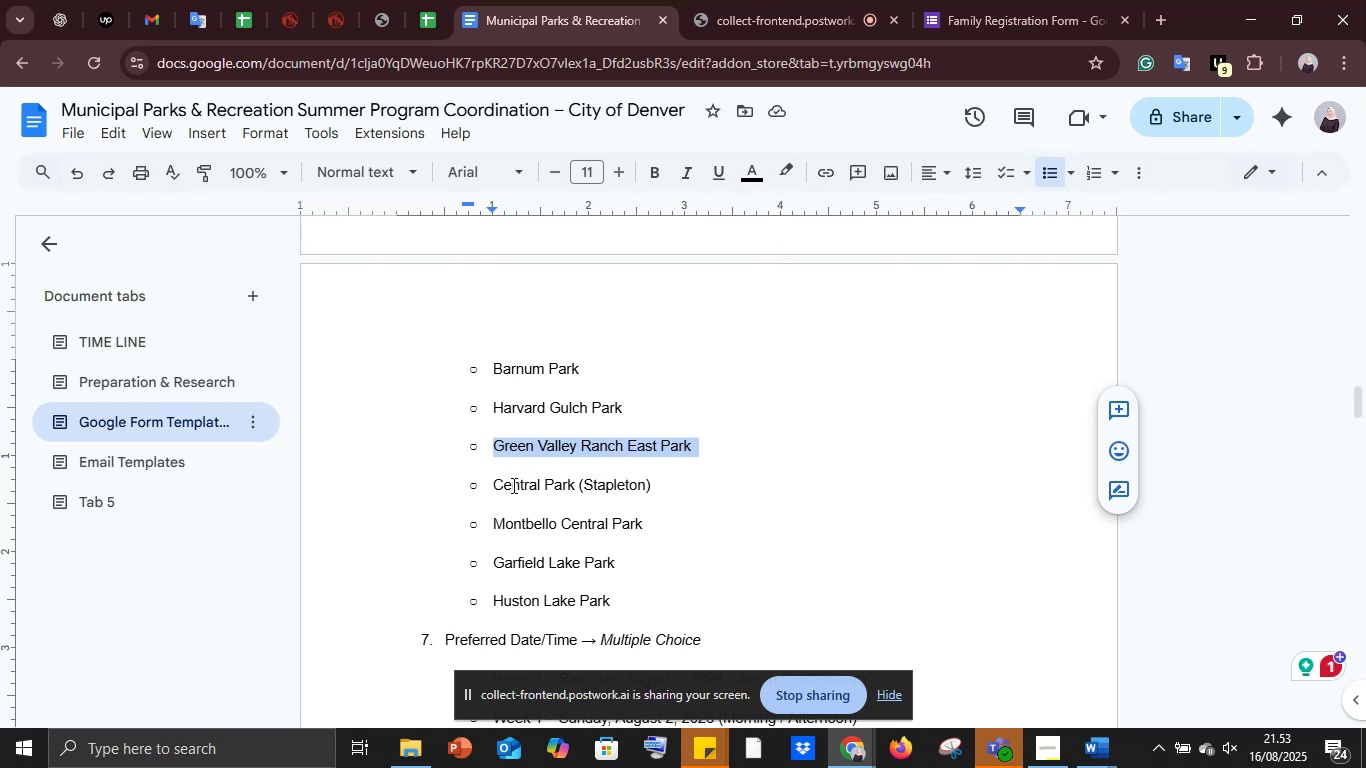 
left_click_drag(start_coordinate=[496, 490], to_coordinate=[680, 480])
 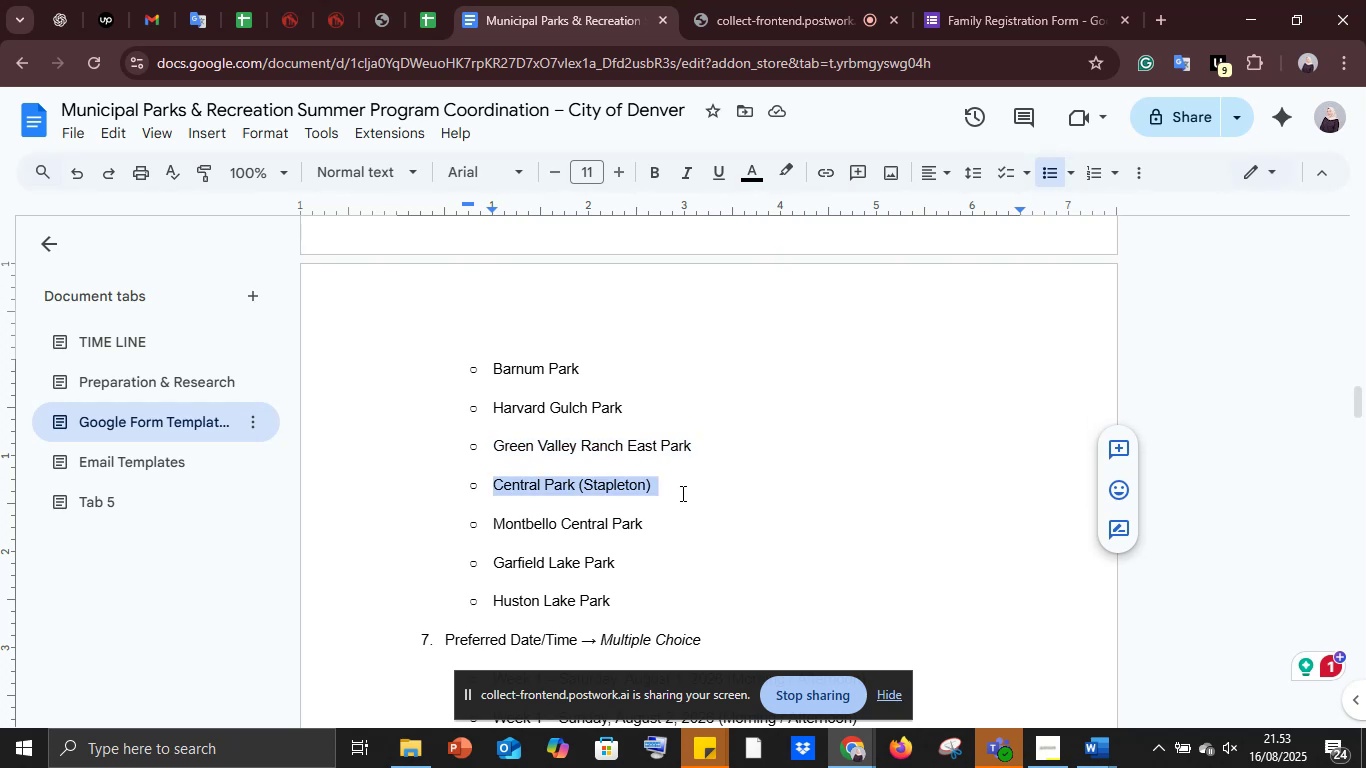 
key(Control+C)
 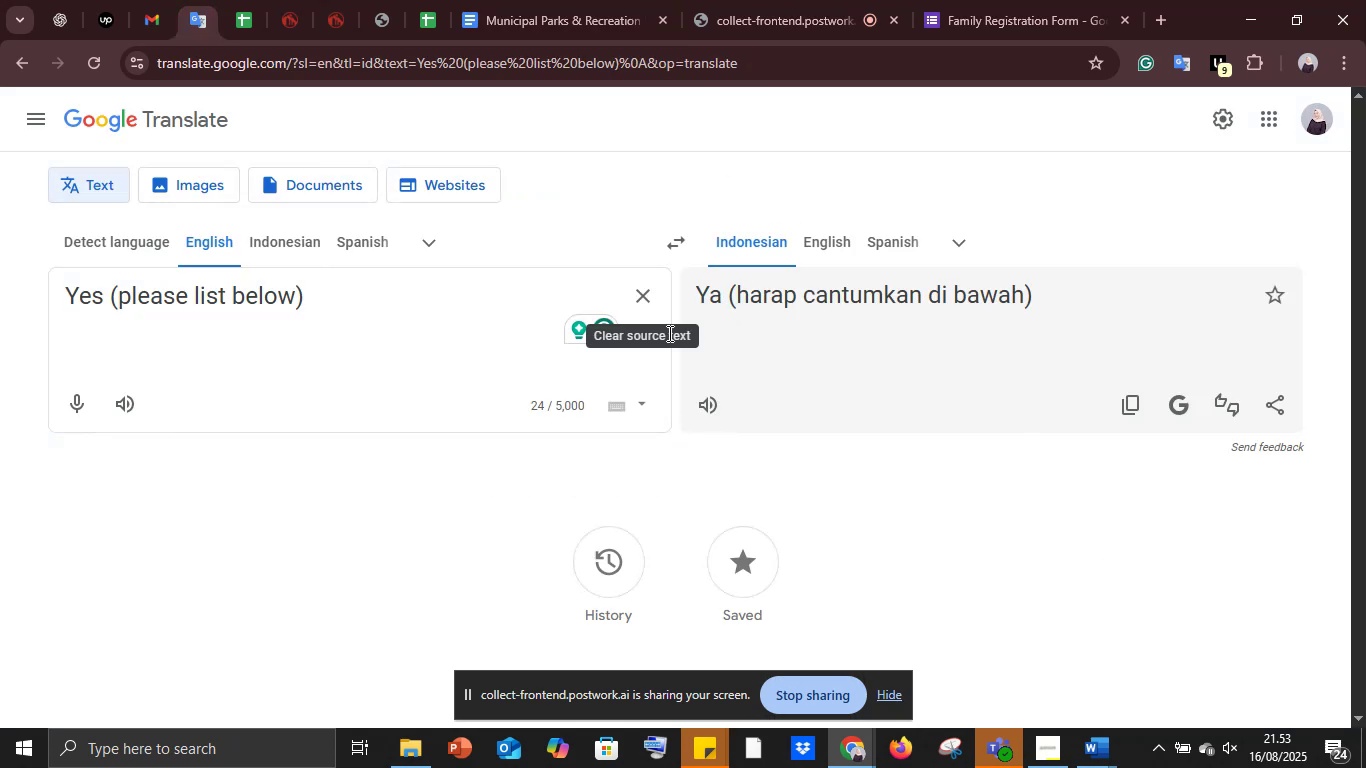 
left_click([635, 299])
 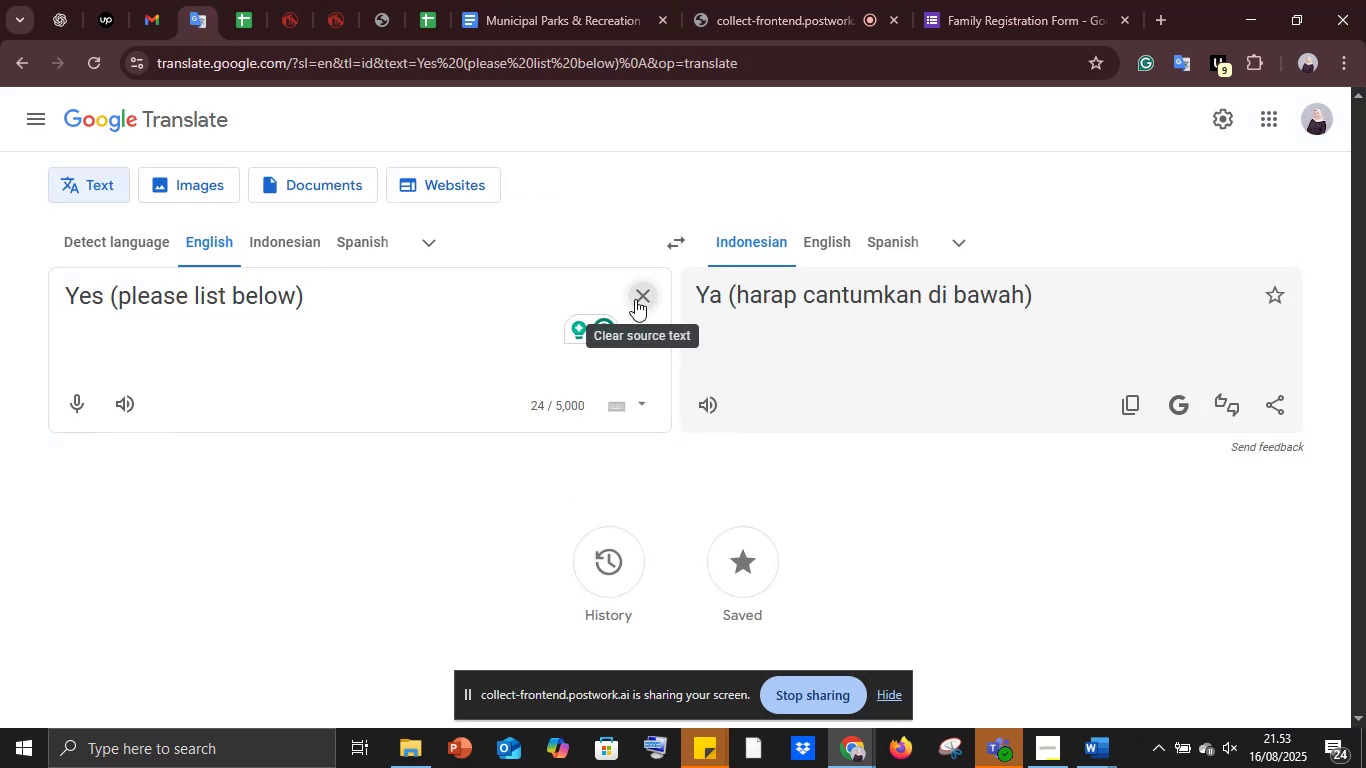 
key(Control+V)
 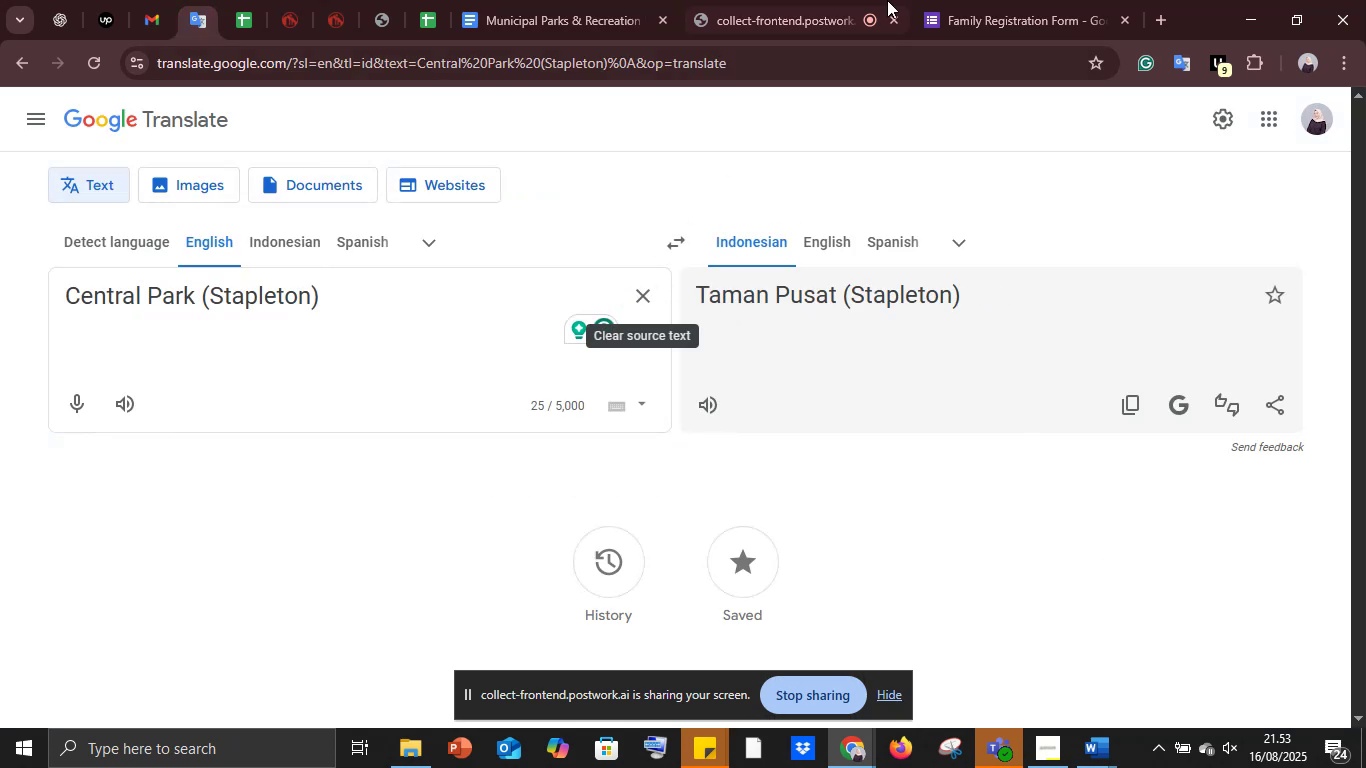 
left_click([968, 0])
 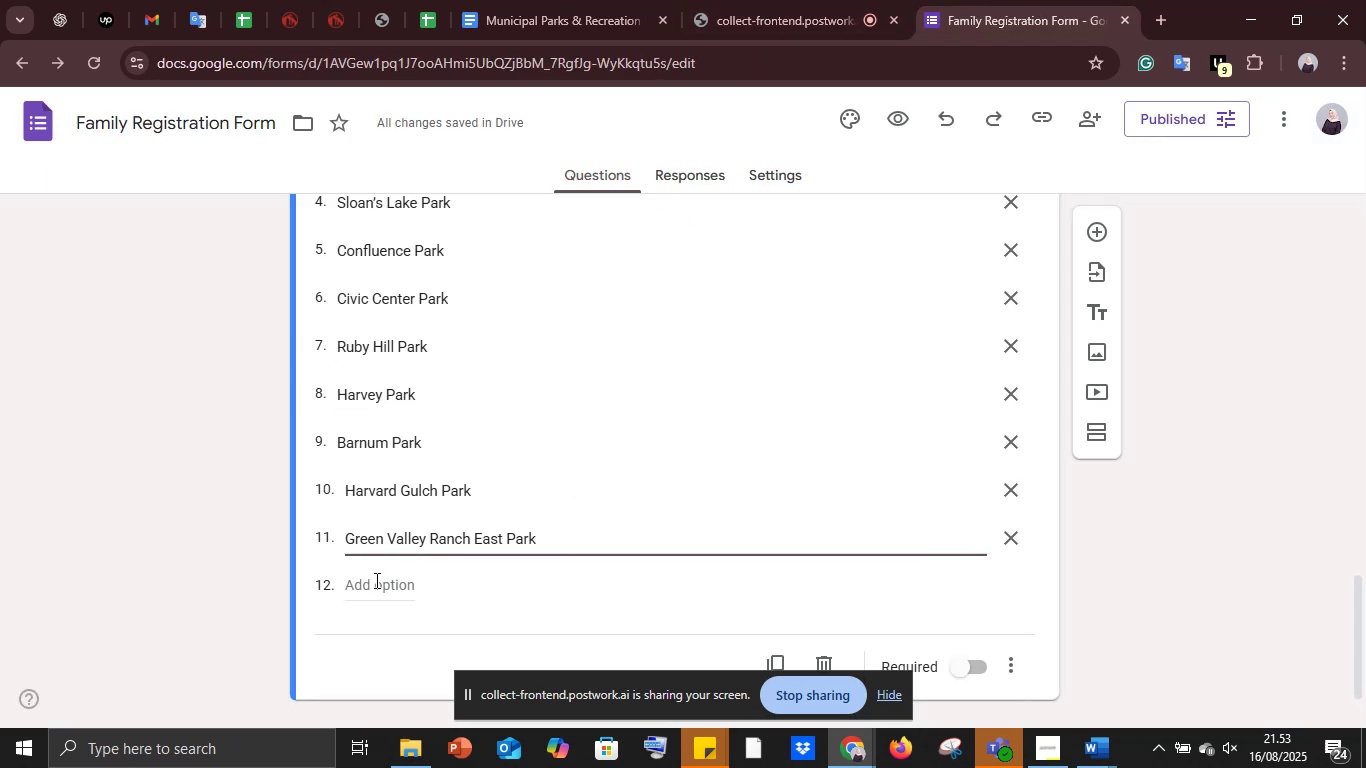 
left_click([371, 576])
 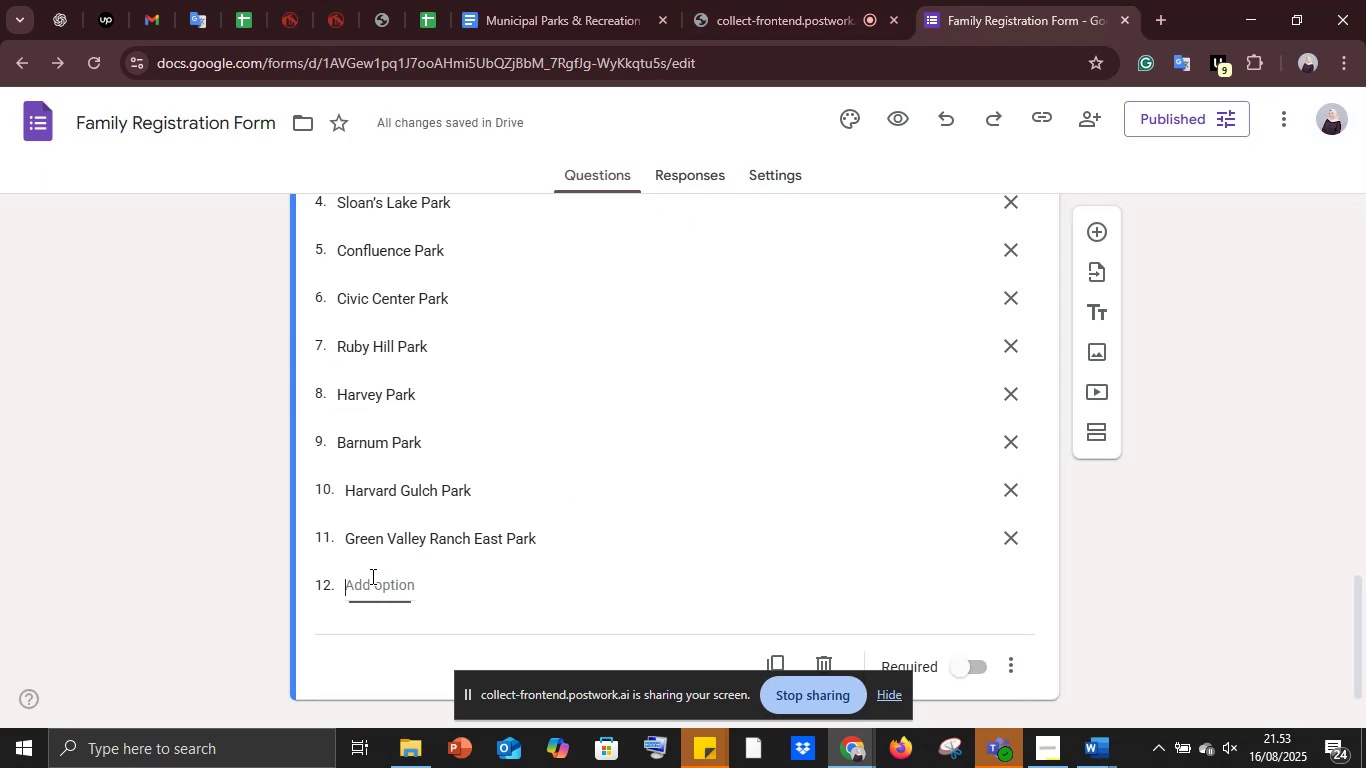 
key(Control+V)
 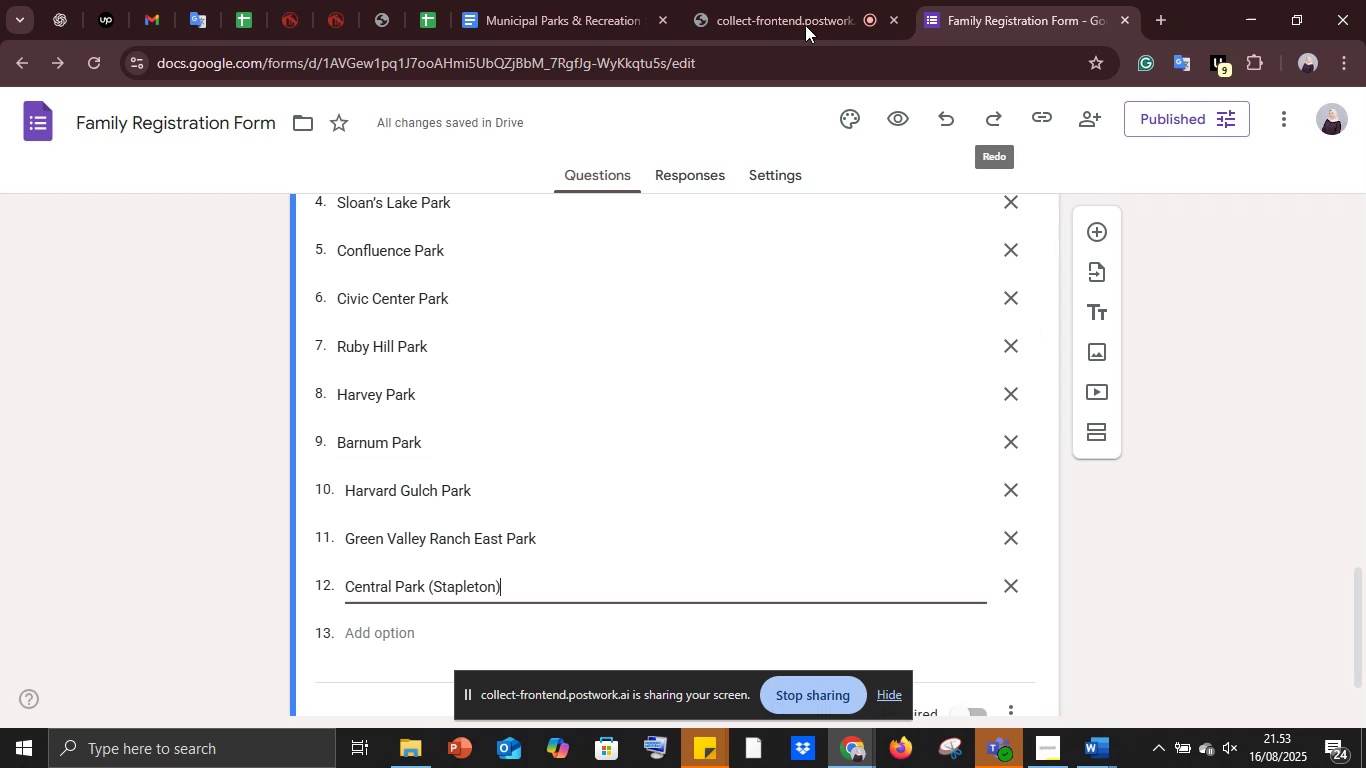 
scroll: coordinate [574, 400], scroll_direction: down, amount: 2.0
 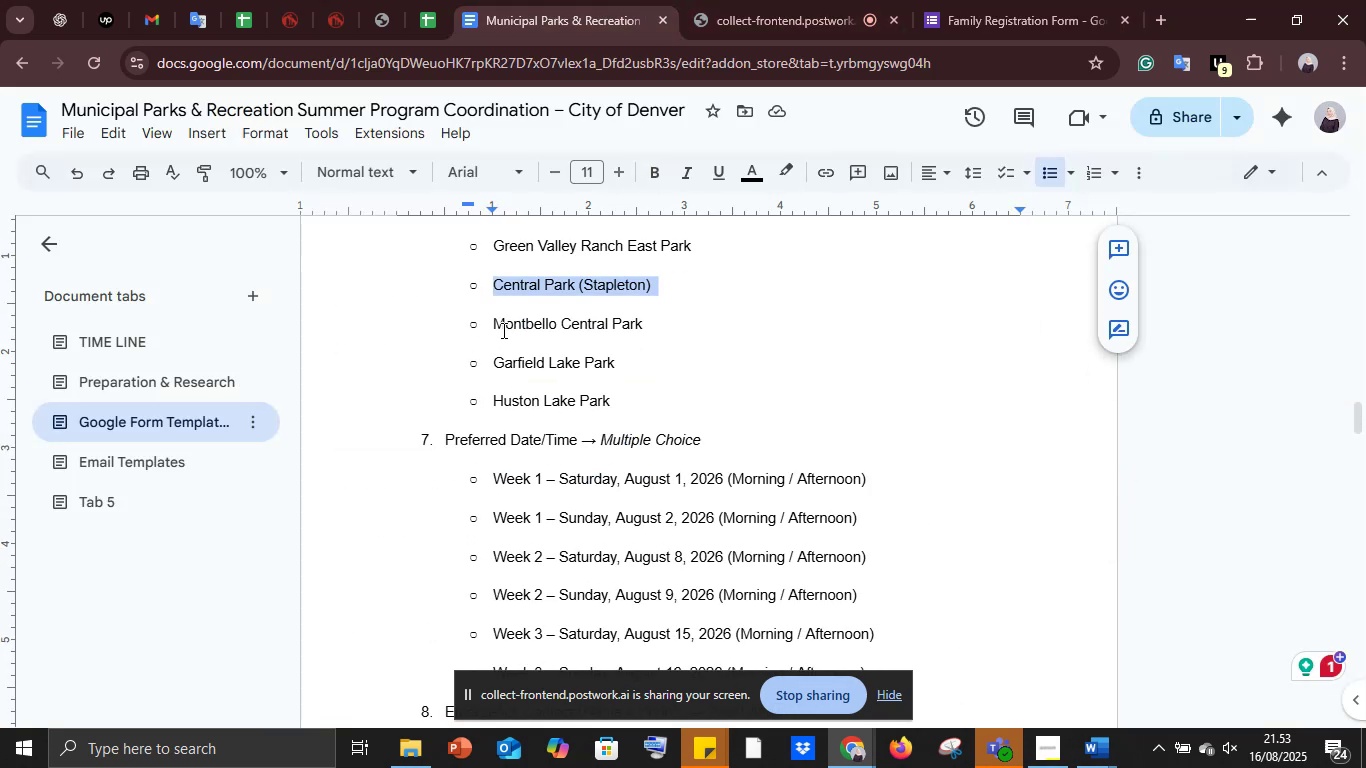 
left_click_drag(start_coordinate=[499, 326], to_coordinate=[663, 323])
 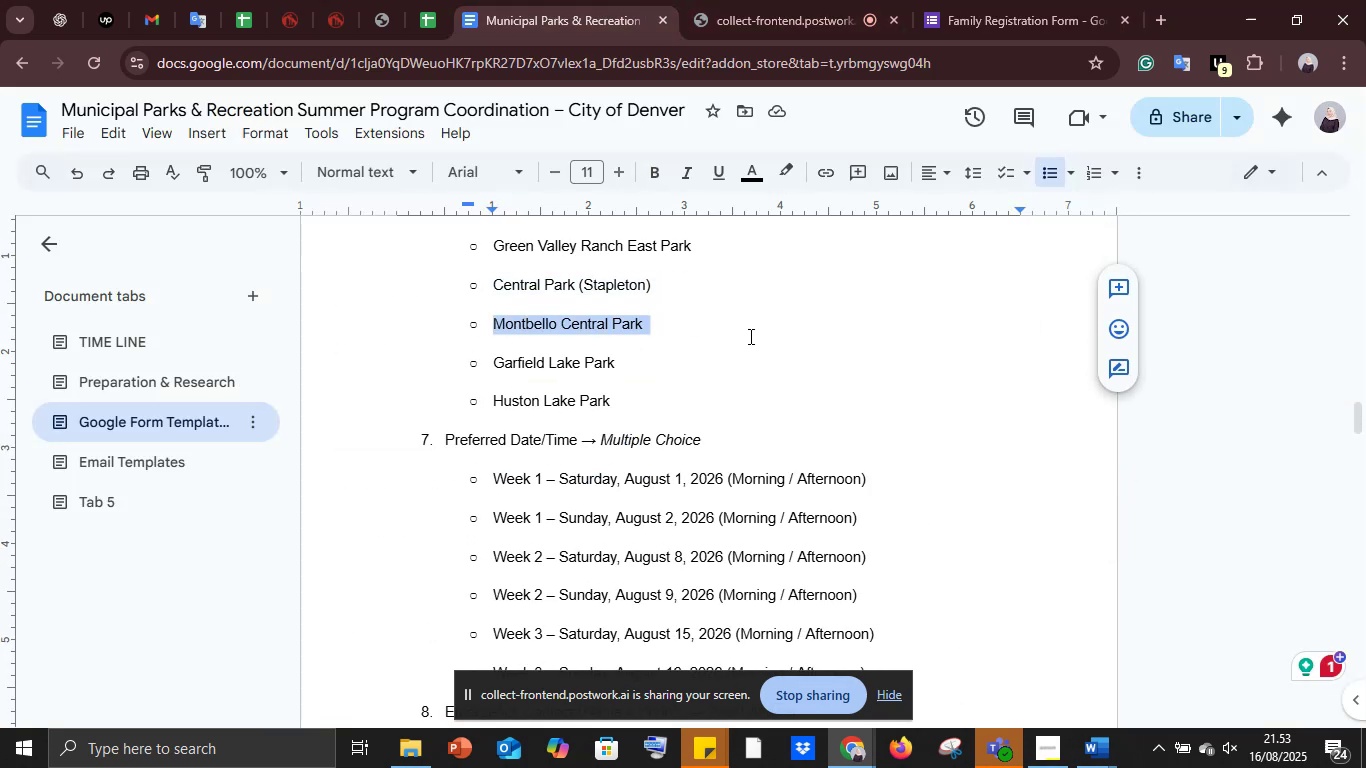 
key(Control+C)
 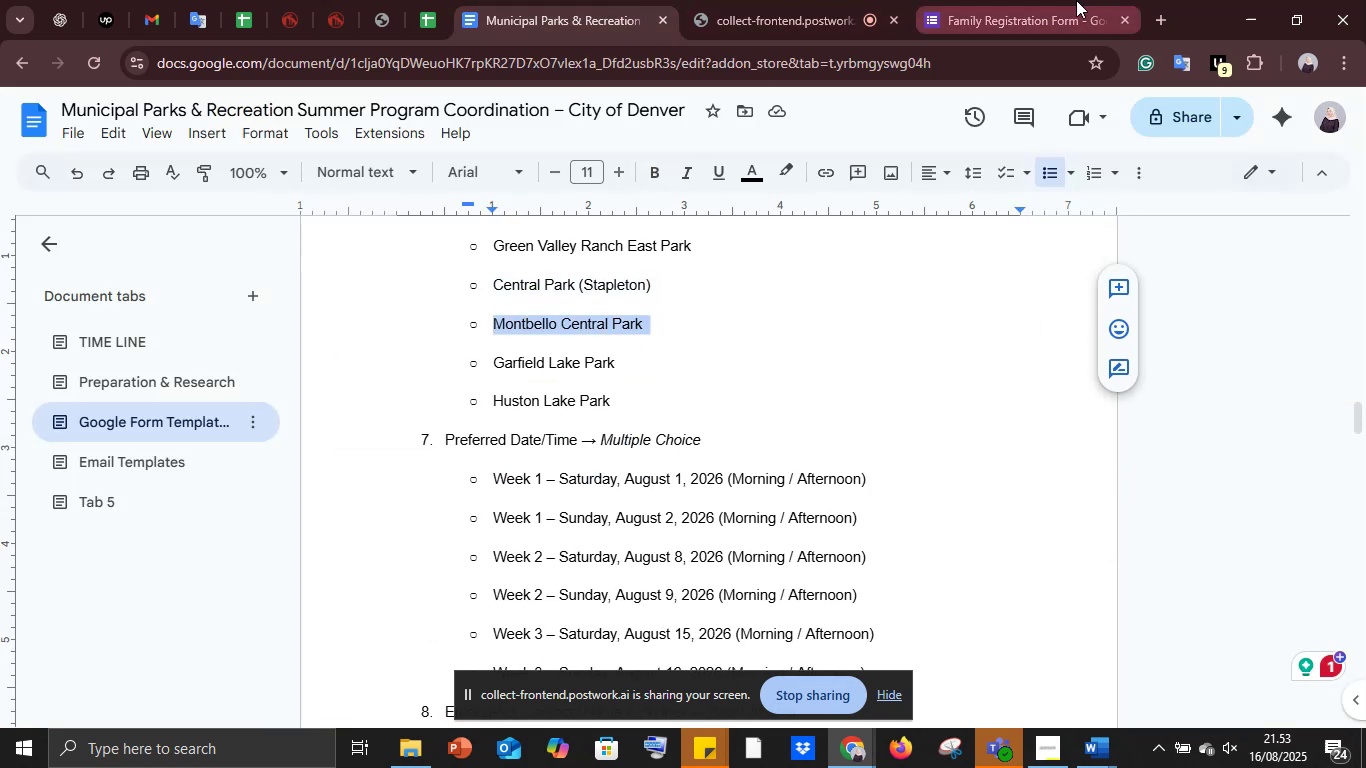 
left_click([1075, 0])
 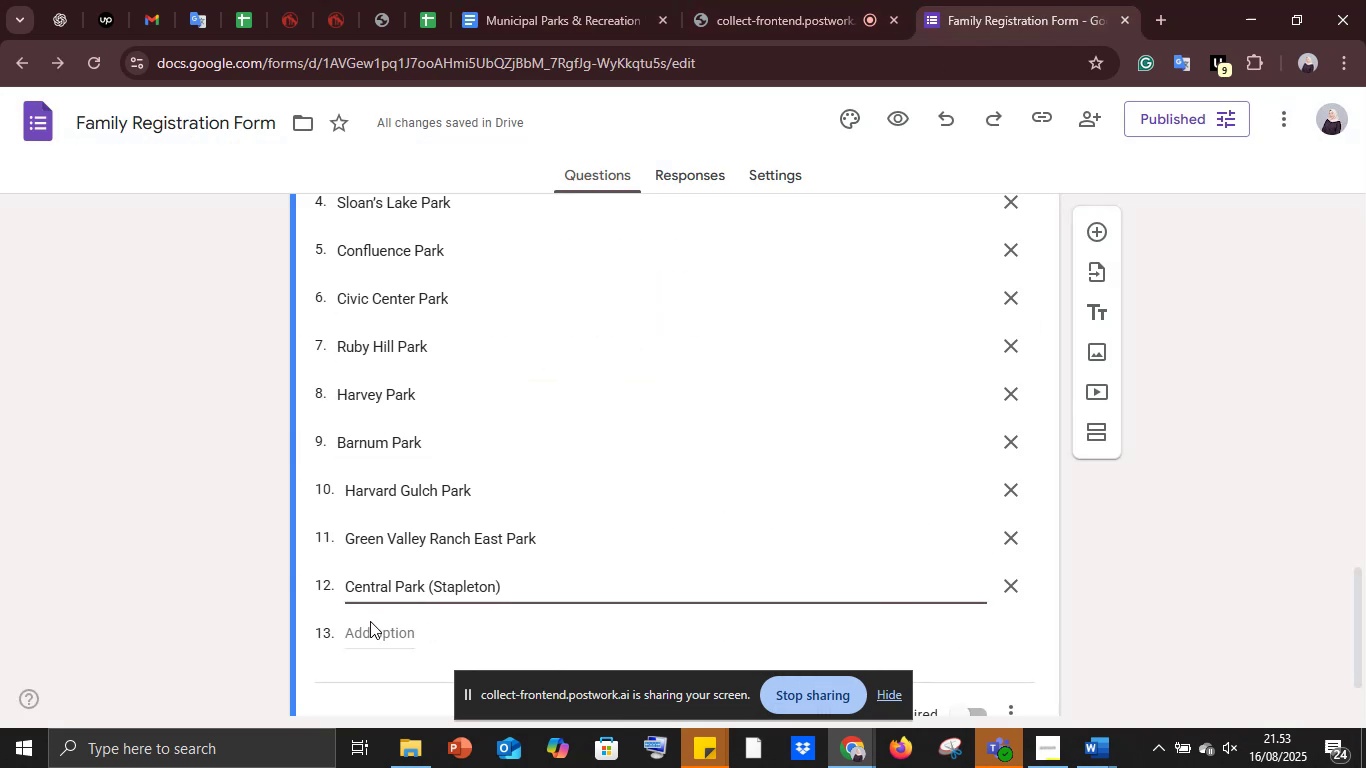 
key(Control+ControlLeft)
 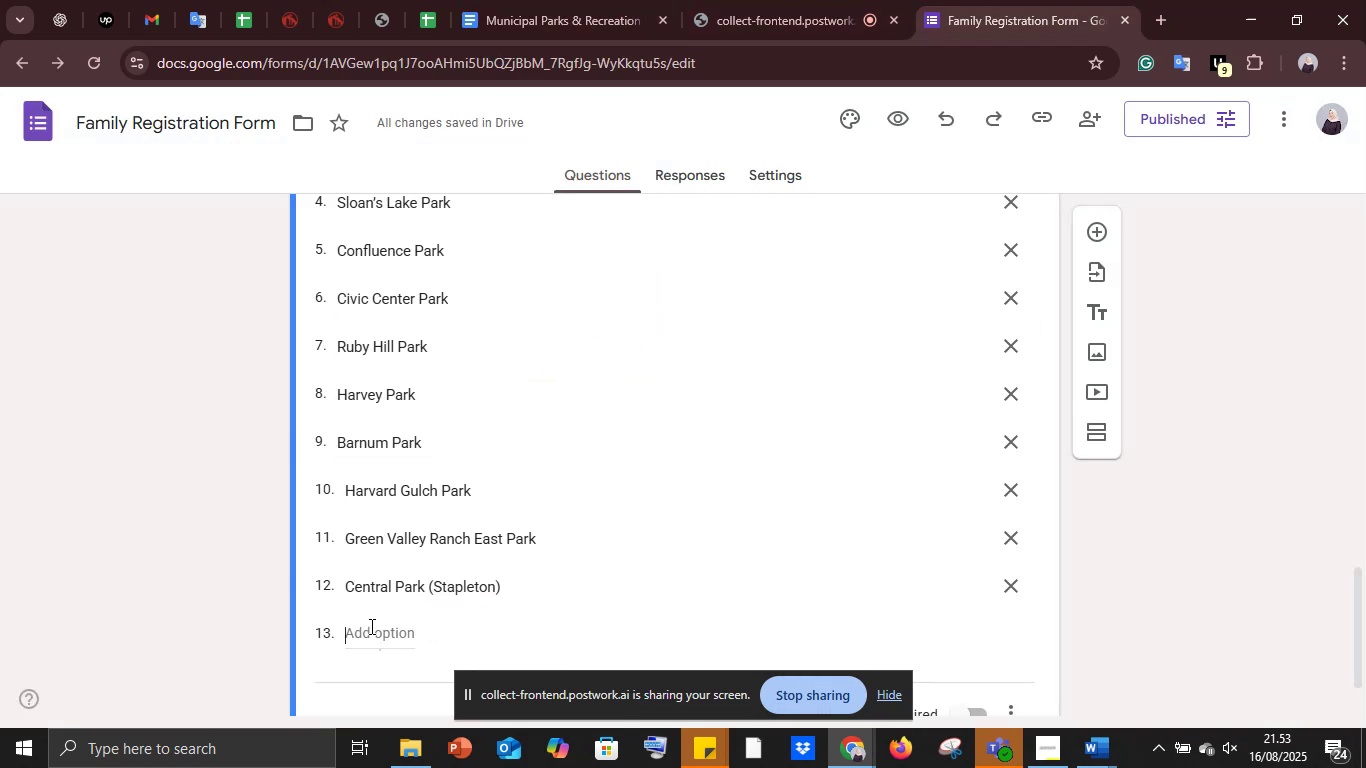 
left_click([370, 626])
 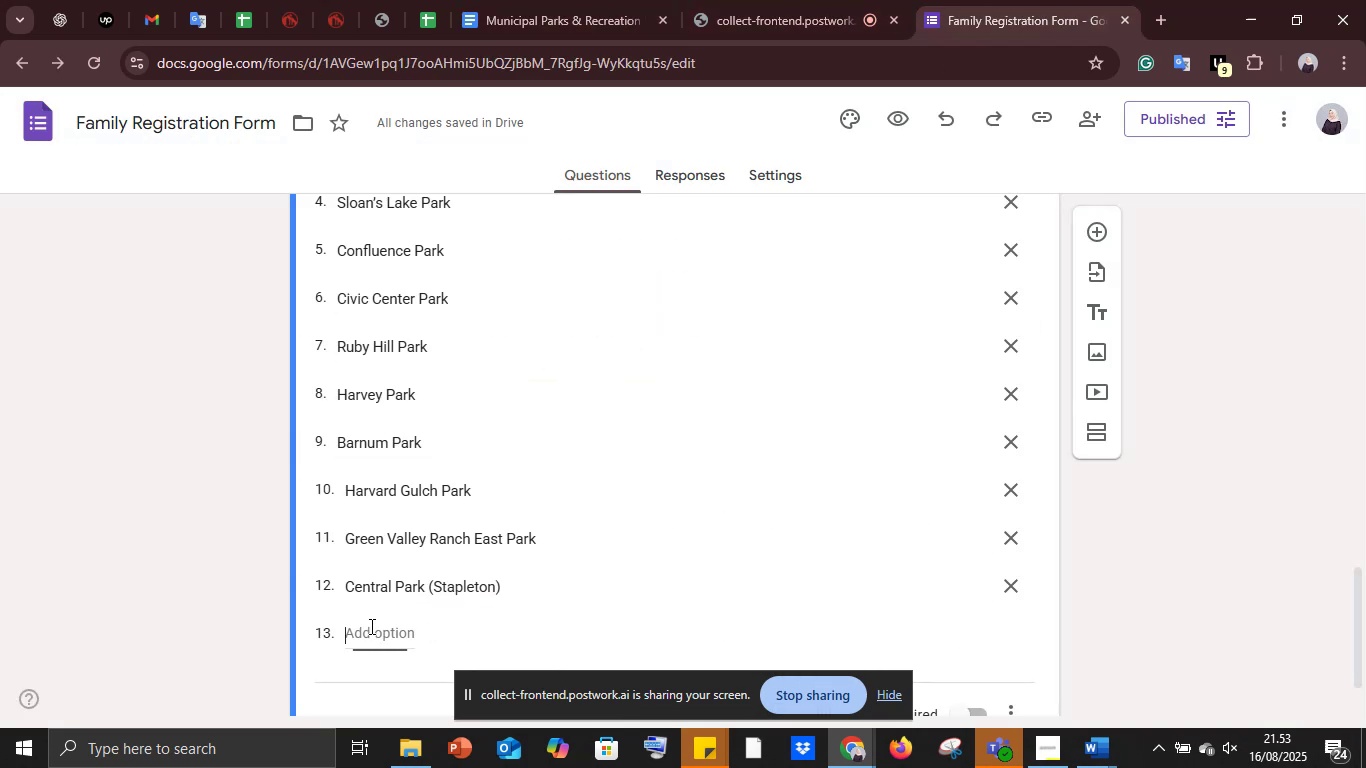 
key(Control+V)
 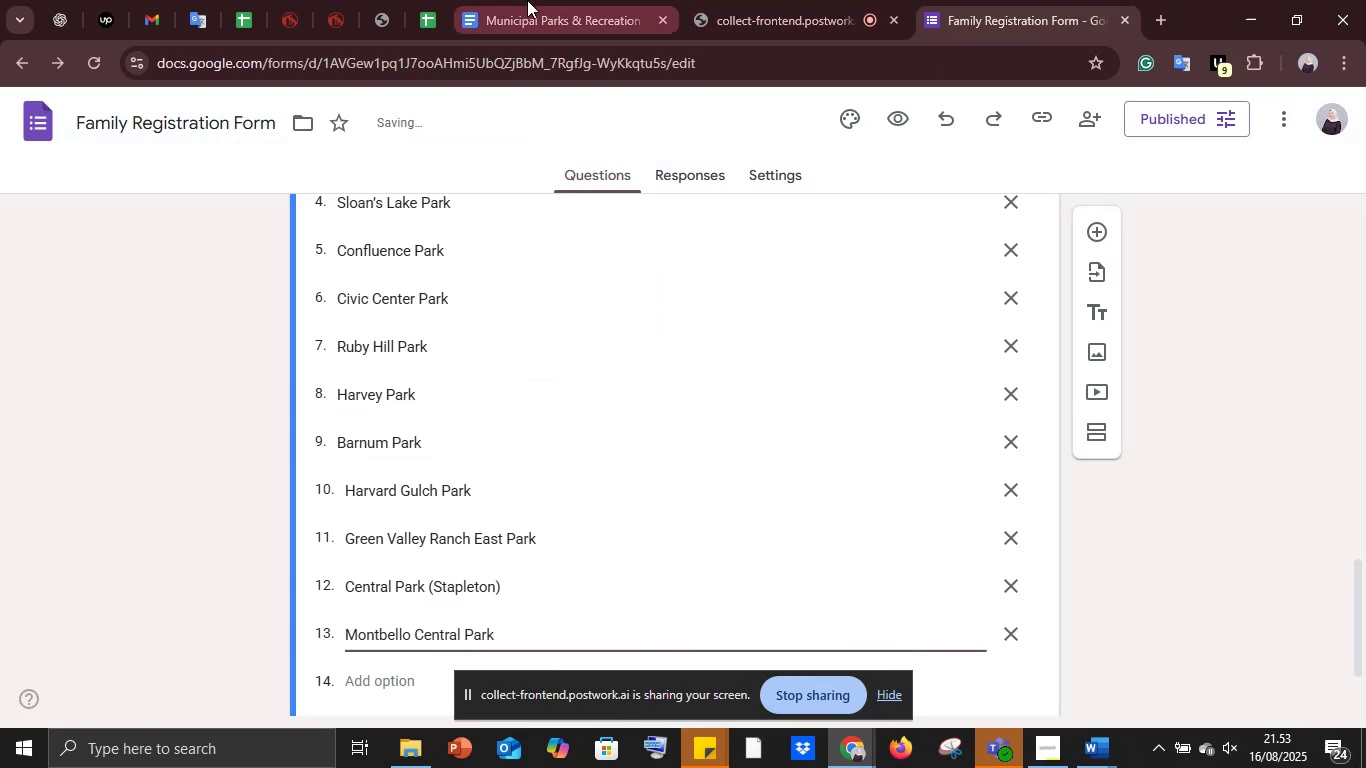 
left_click([534, 0])
 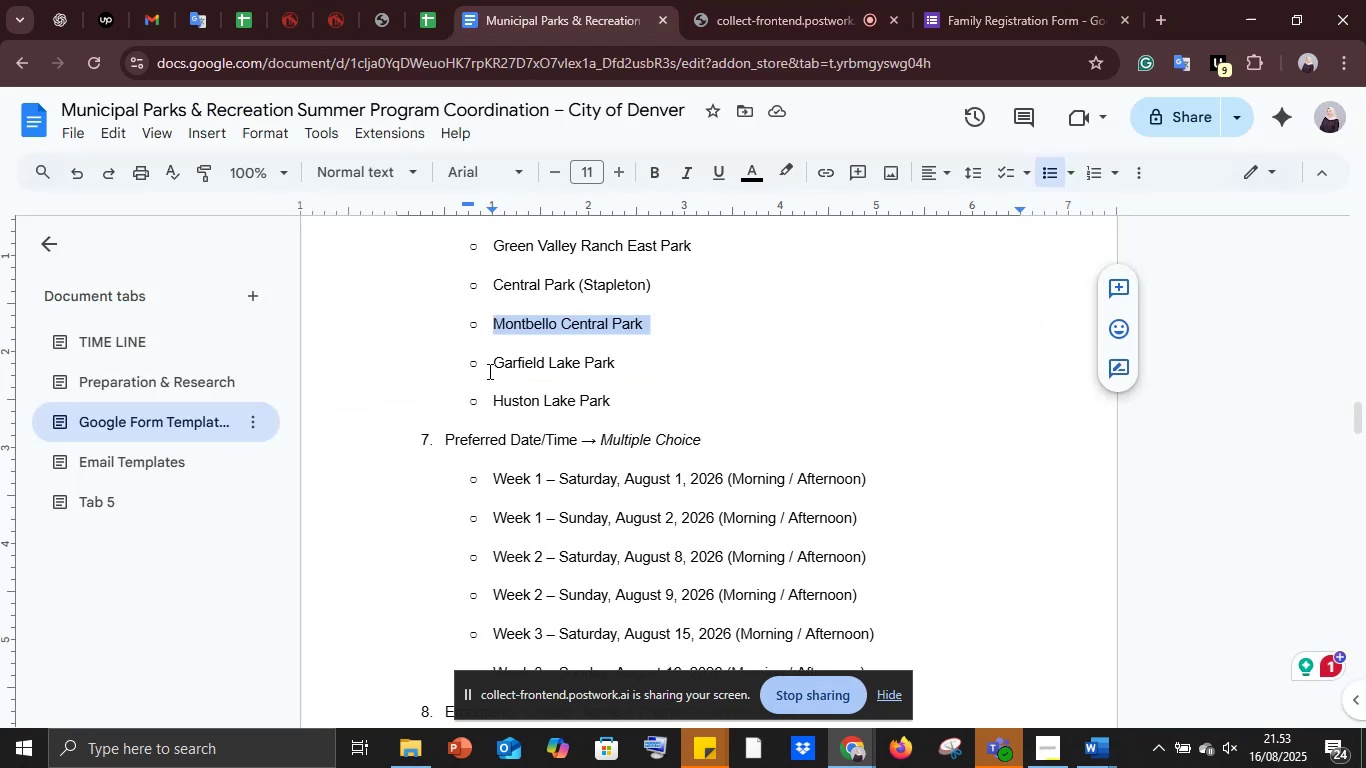 
left_click_drag(start_coordinate=[491, 363], to_coordinate=[655, 350])
 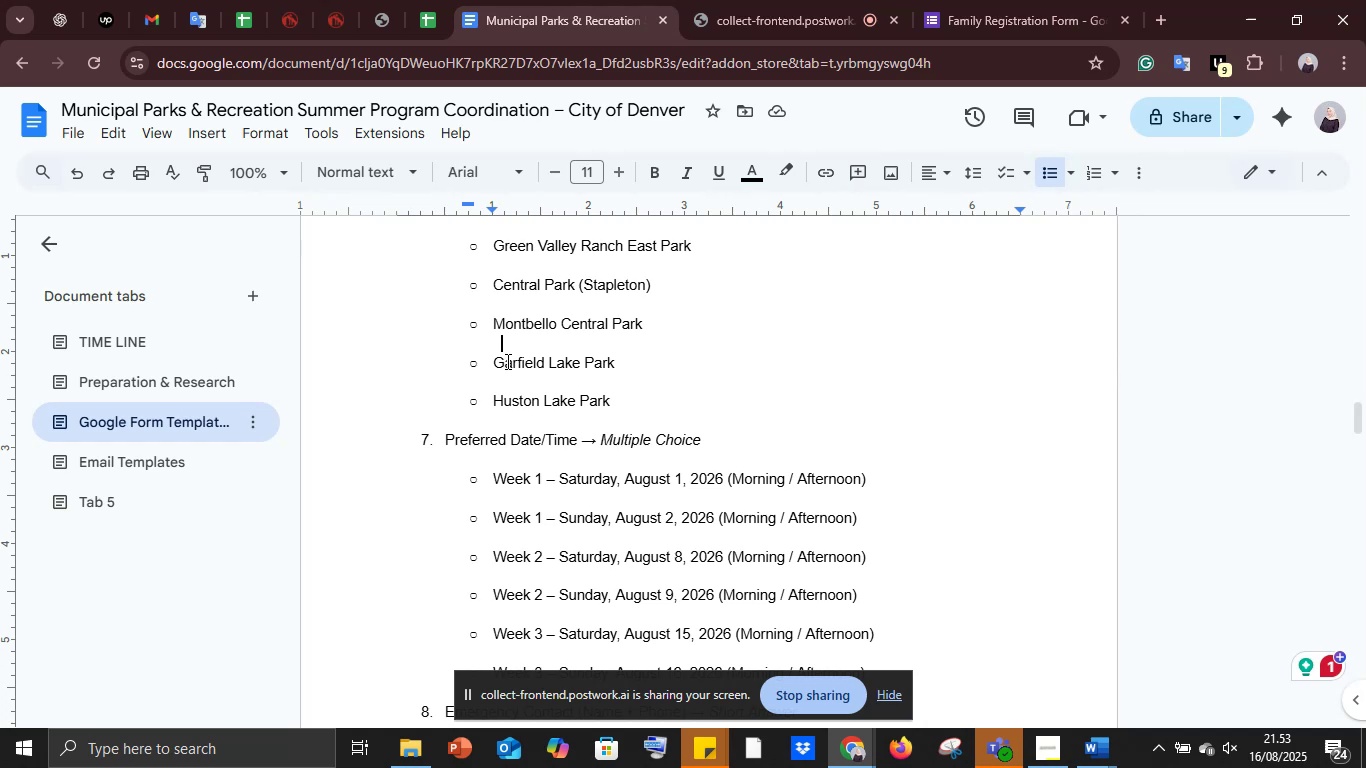 
left_click_drag(start_coordinate=[499, 361], to_coordinate=[601, 363])
 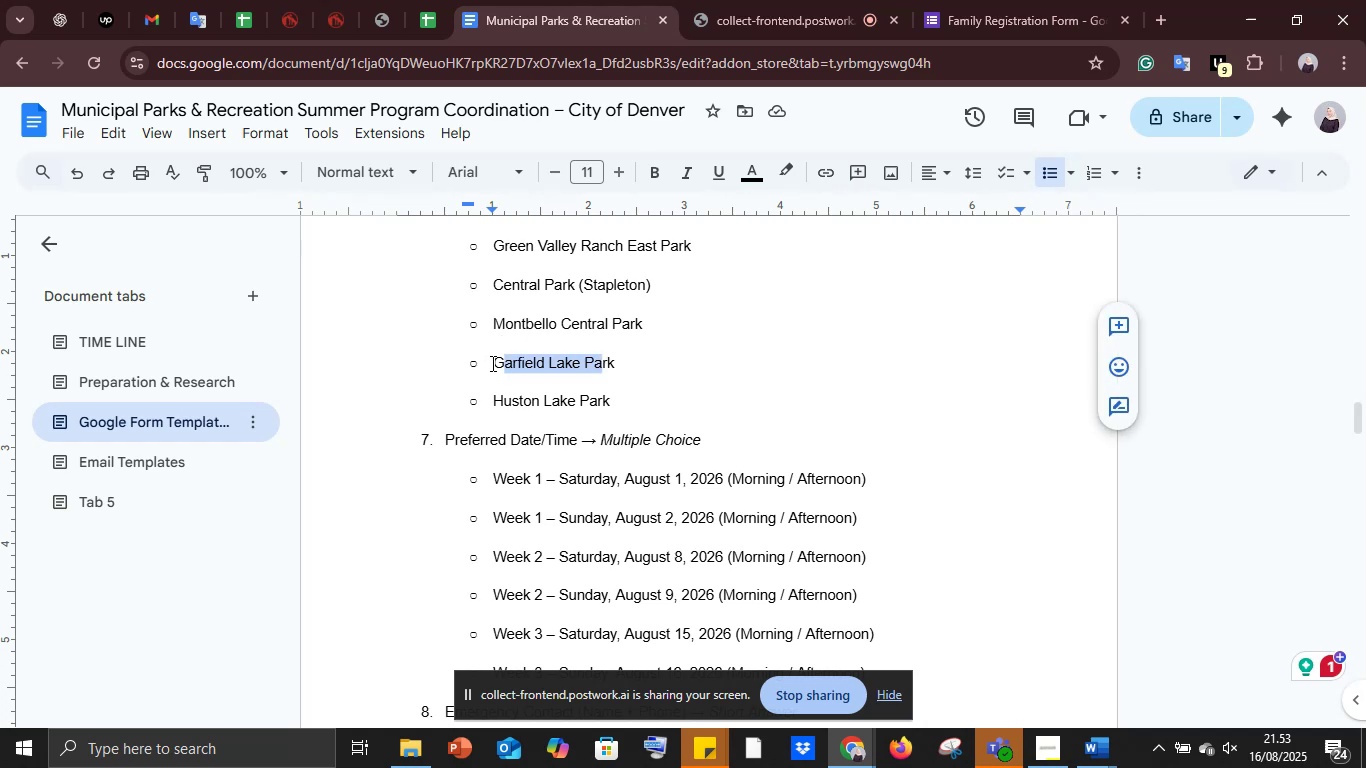 
left_click_drag(start_coordinate=[492, 360], to_coordinate=[646, 363])
 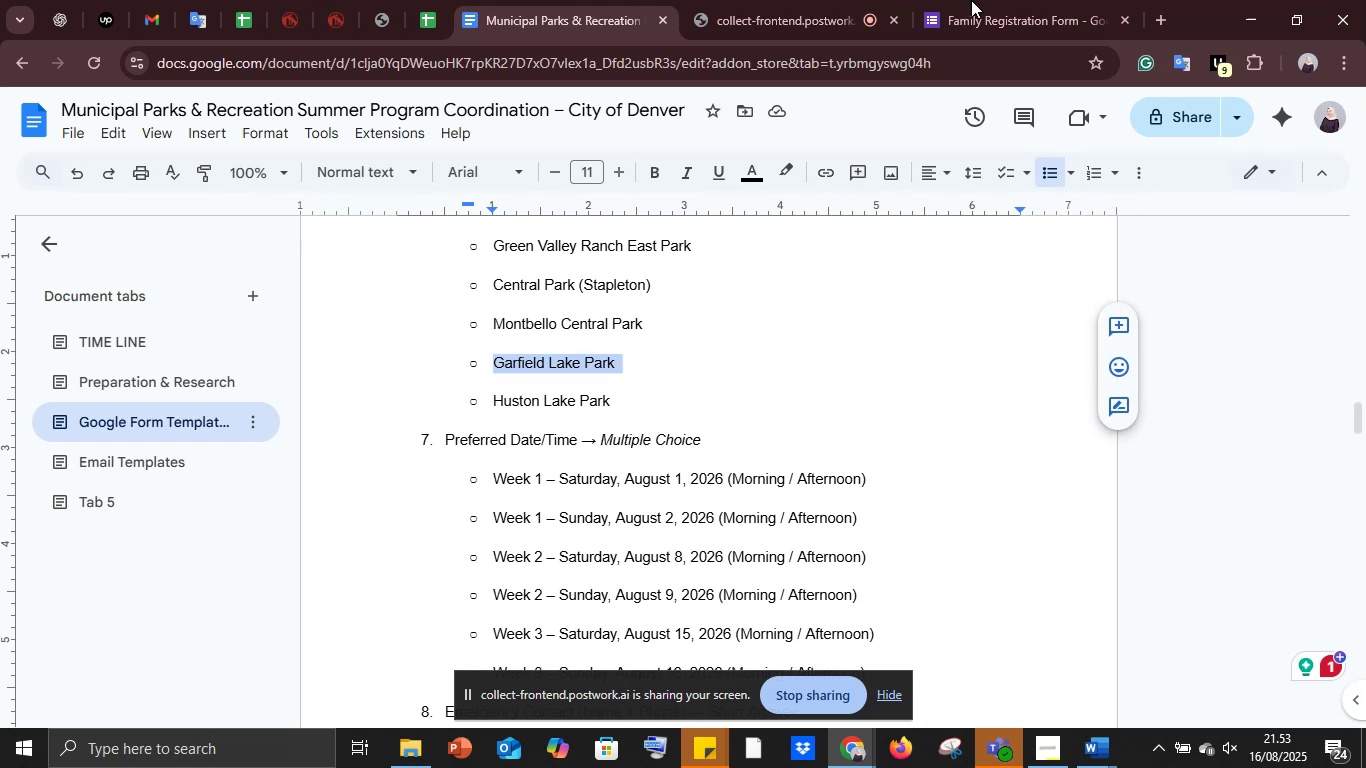 
key(Control+C)
 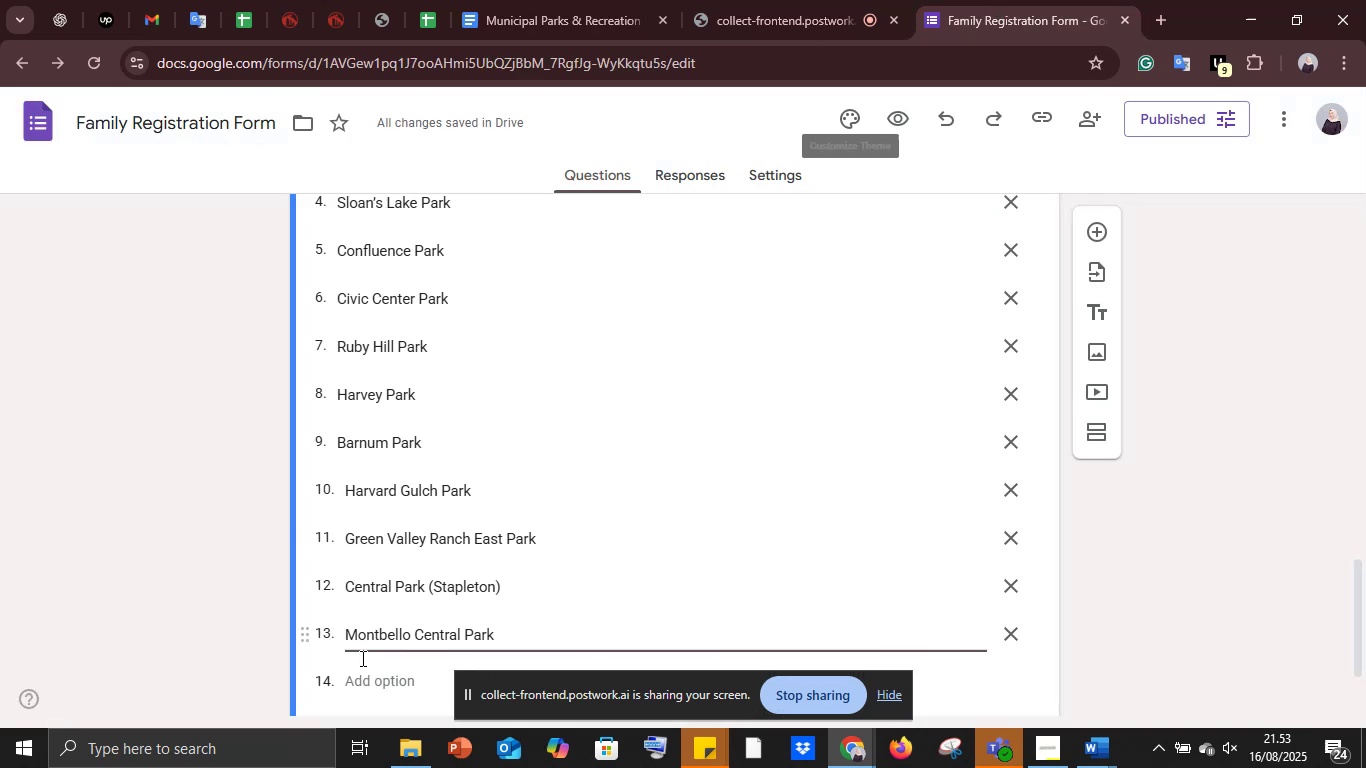 
hold_key(key=ControlLeft, duration=0.79)
left_click([356, 680])
 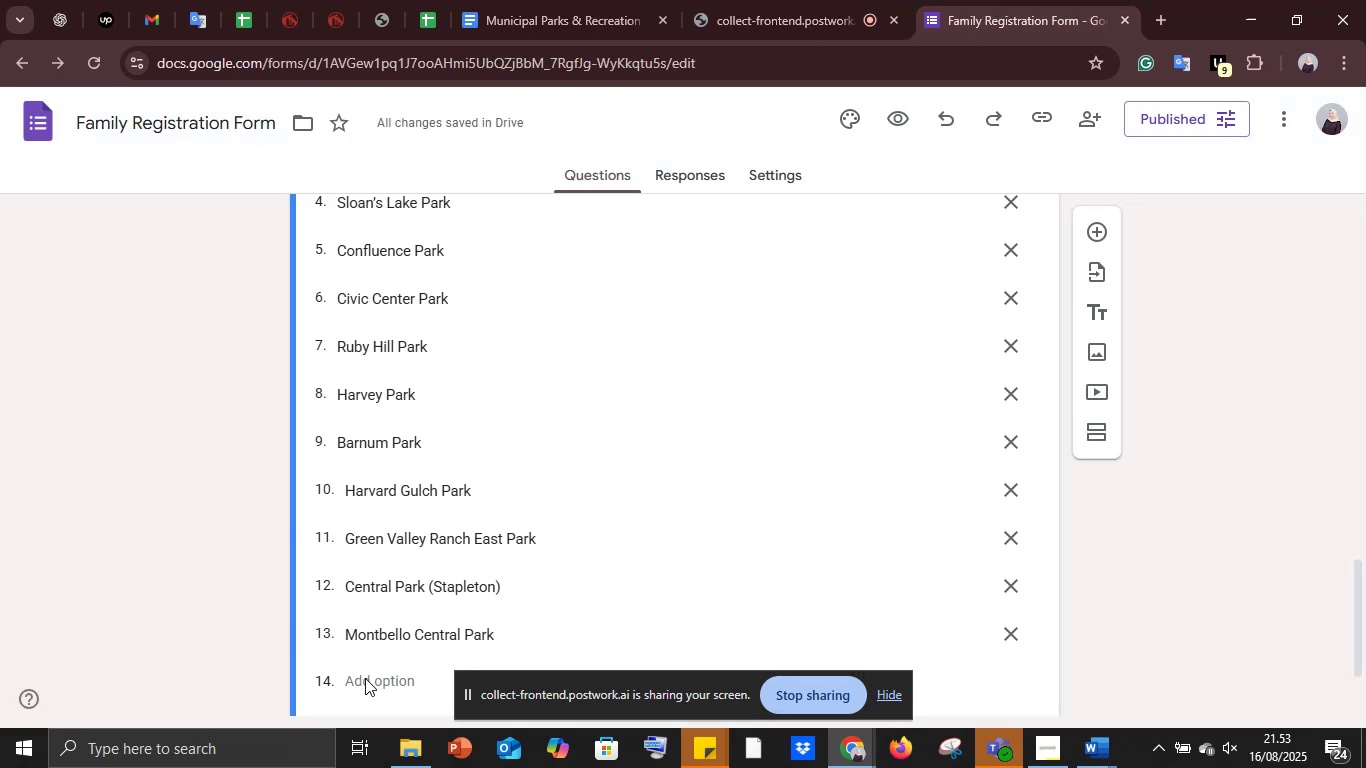 
left_click([365, 678])
 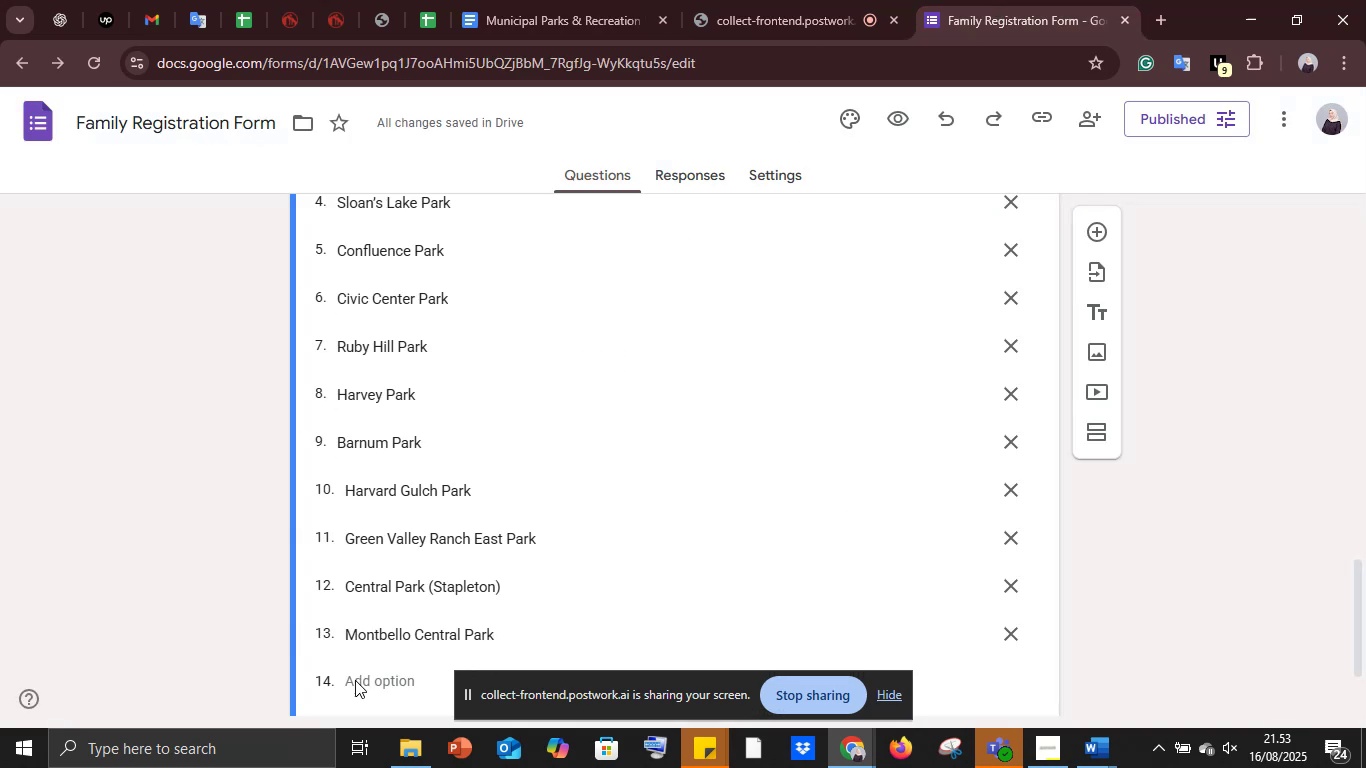 
scroll: coordinate [381, 635], scroll_direction: down, amount: 3.0
 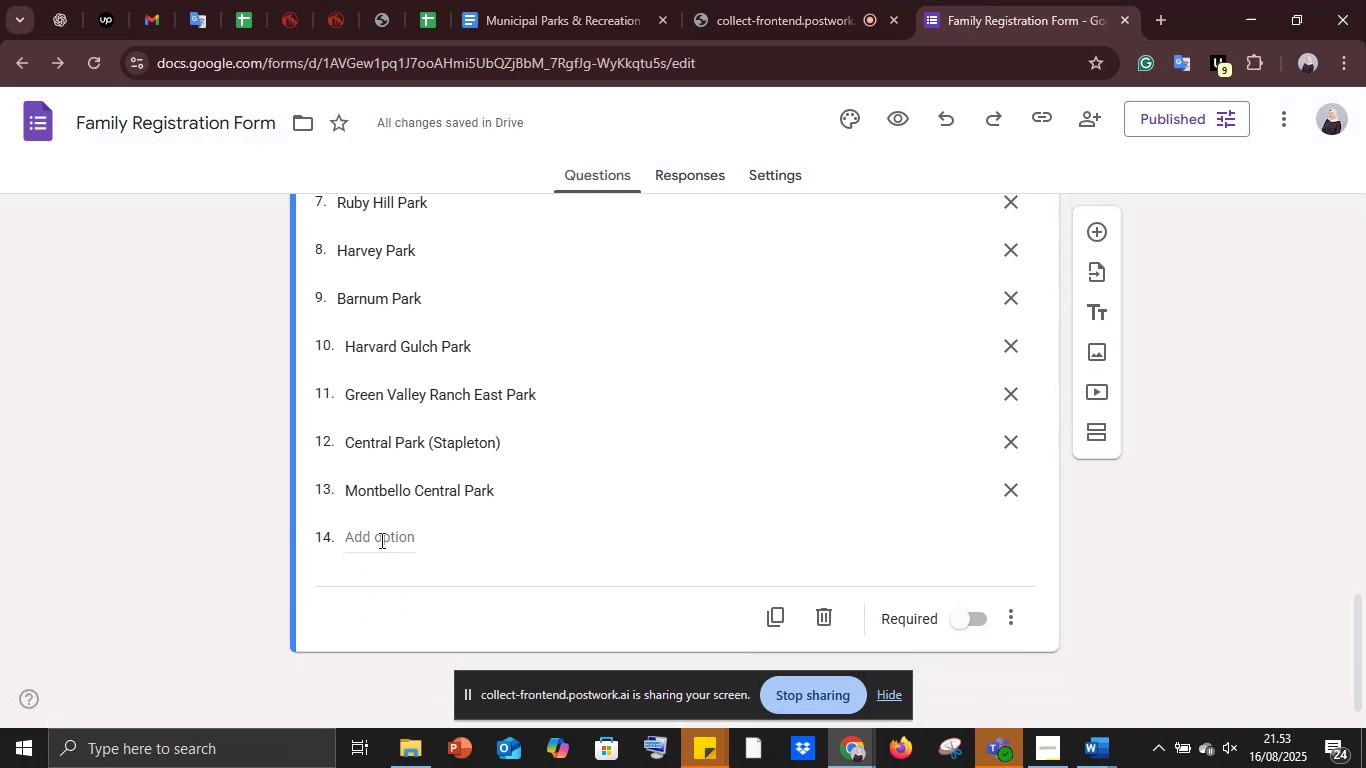 
left_click([379, 536])
 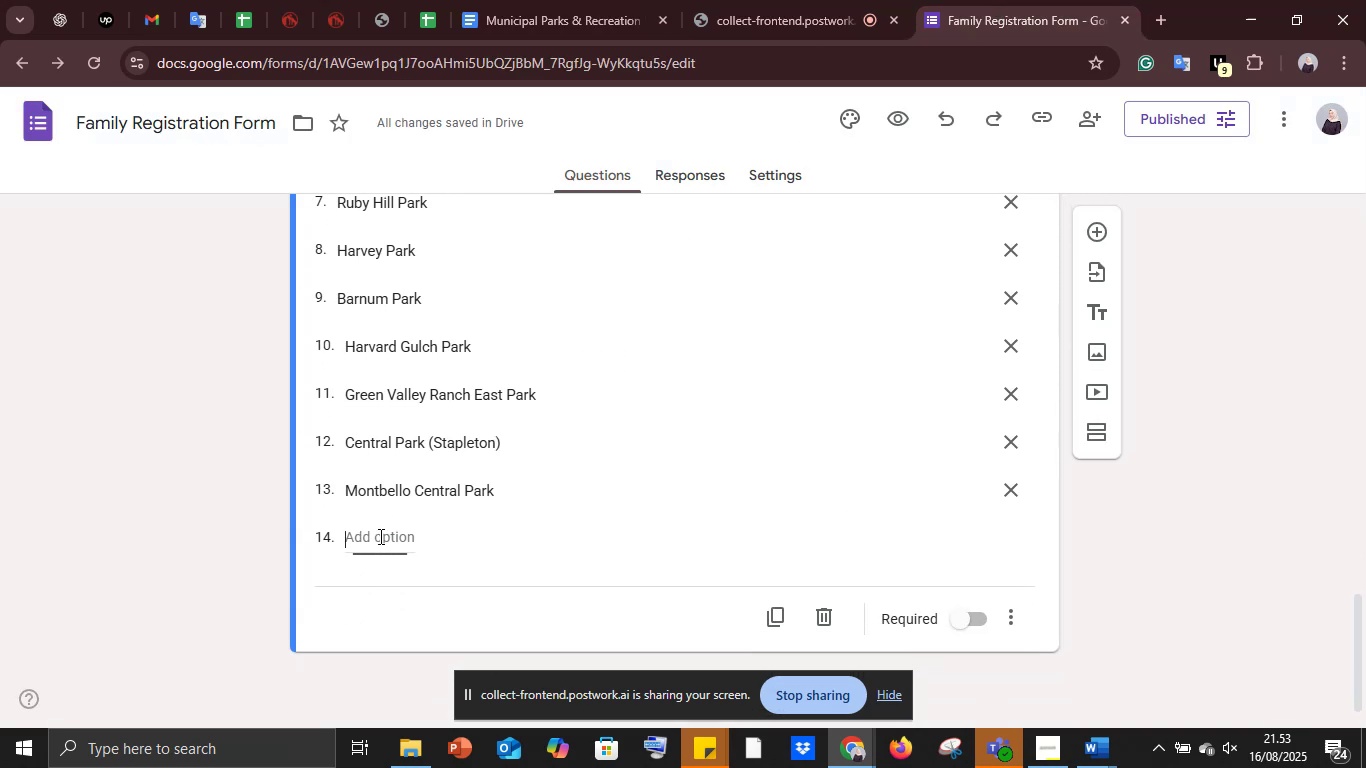 
key(Control+V)
 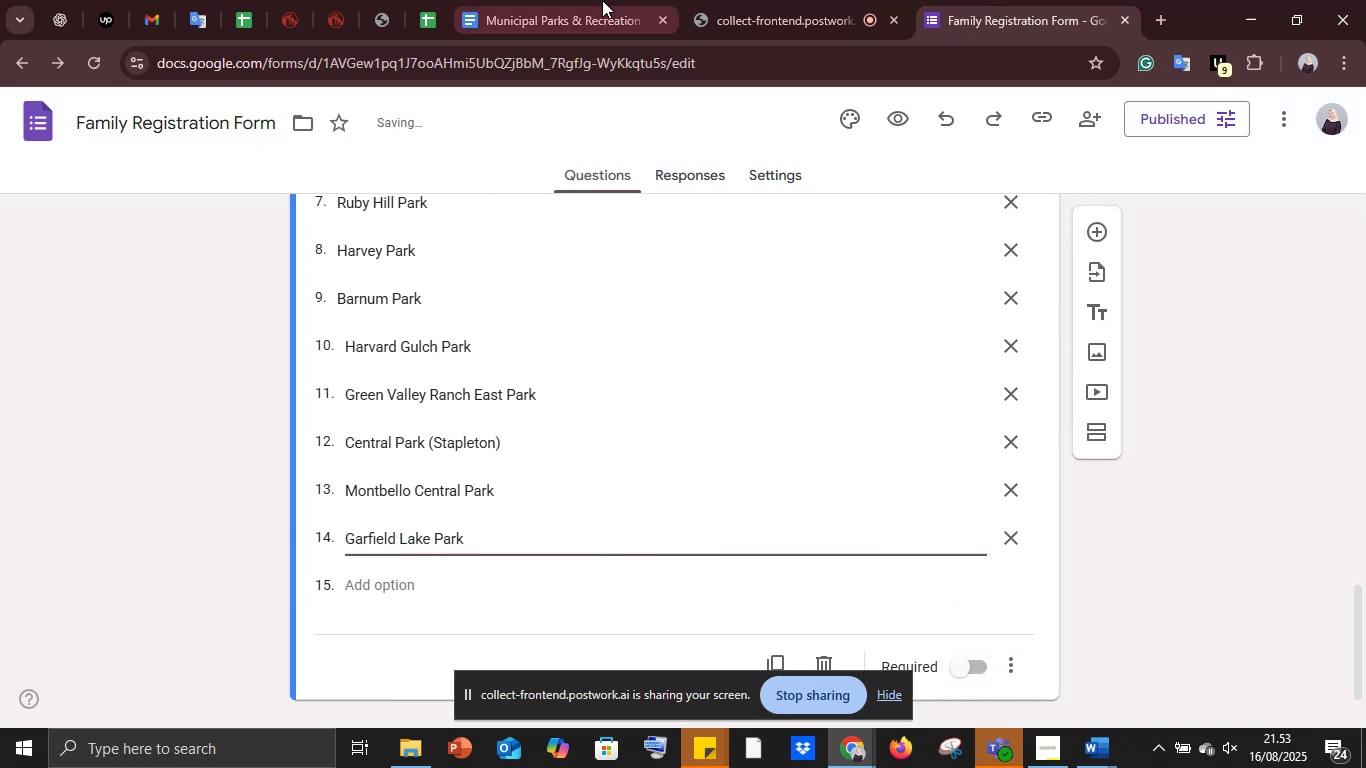 
left_click([597, 0])
 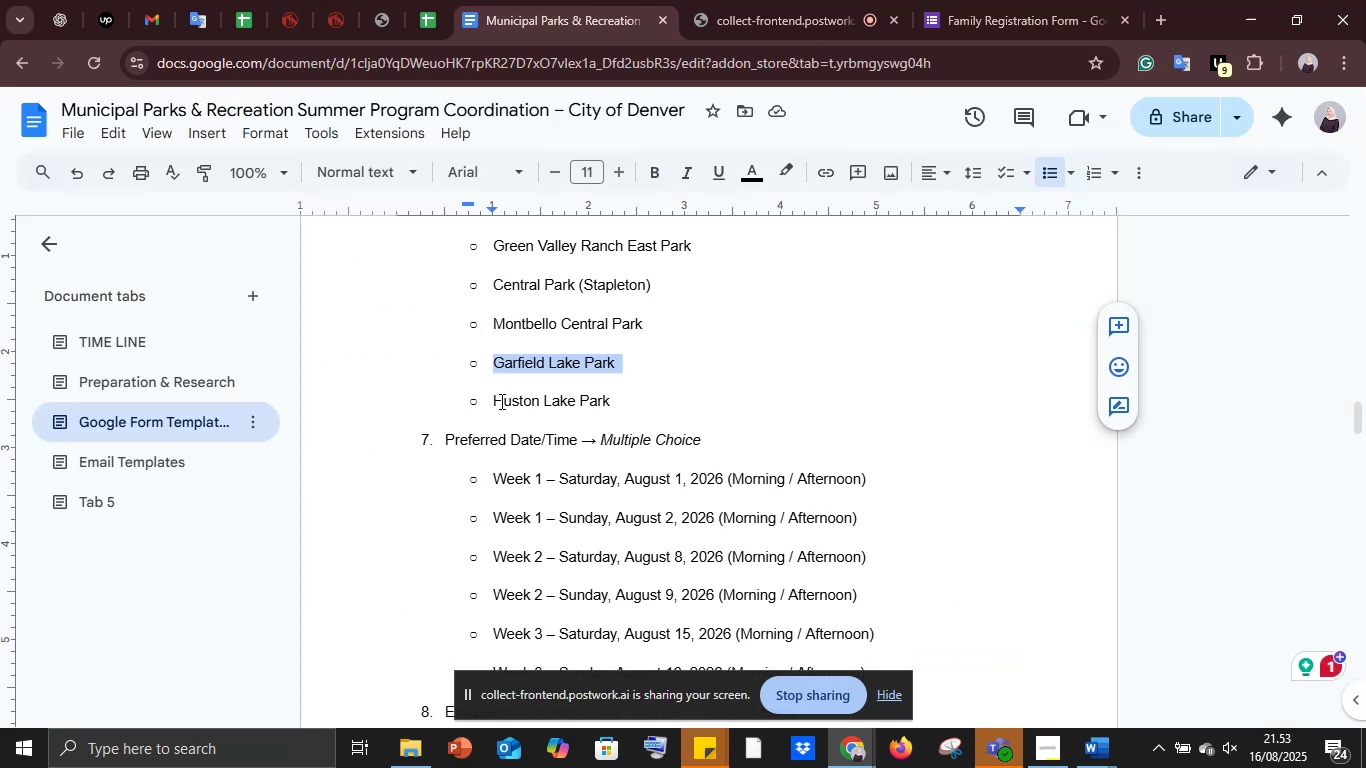 
left_click_drag(start_coordinate=[495, 398], to_coordinate=[637, 402])
 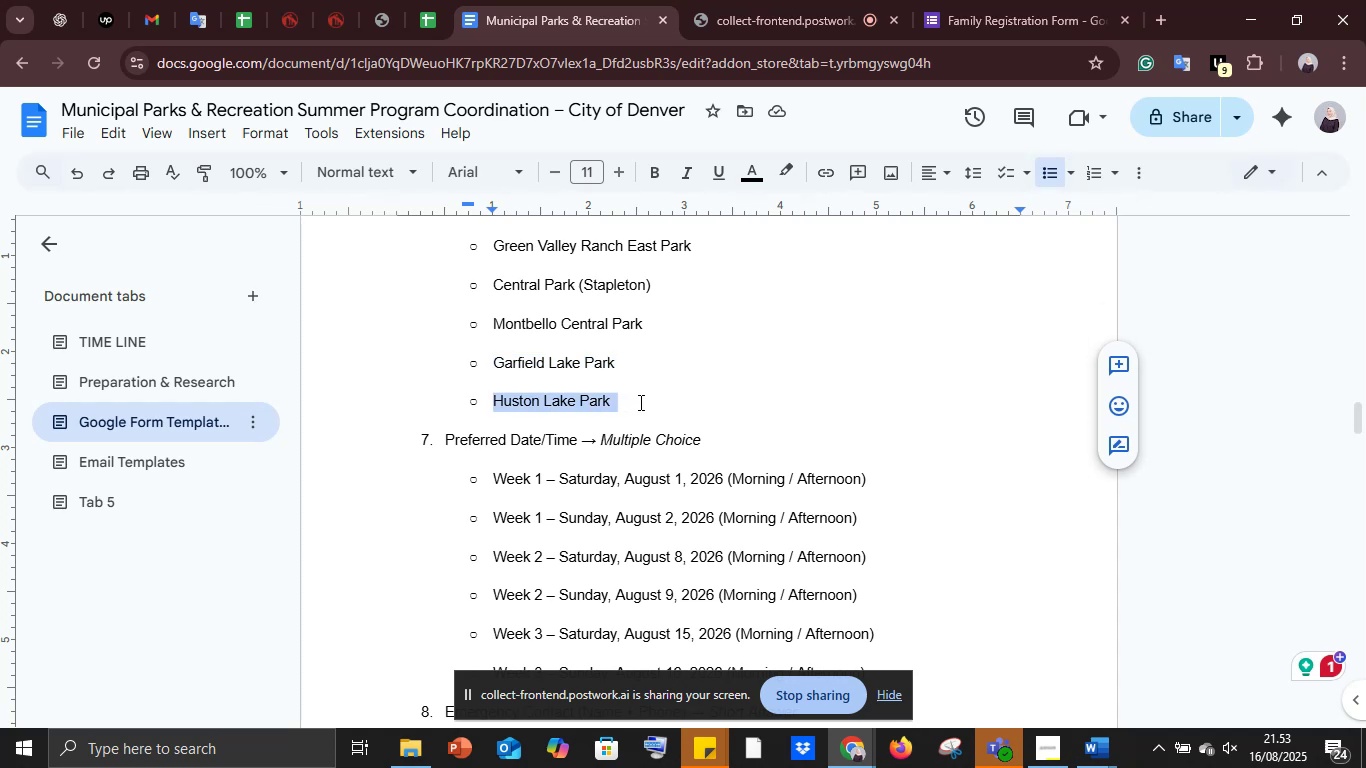 
key(Control+C)
 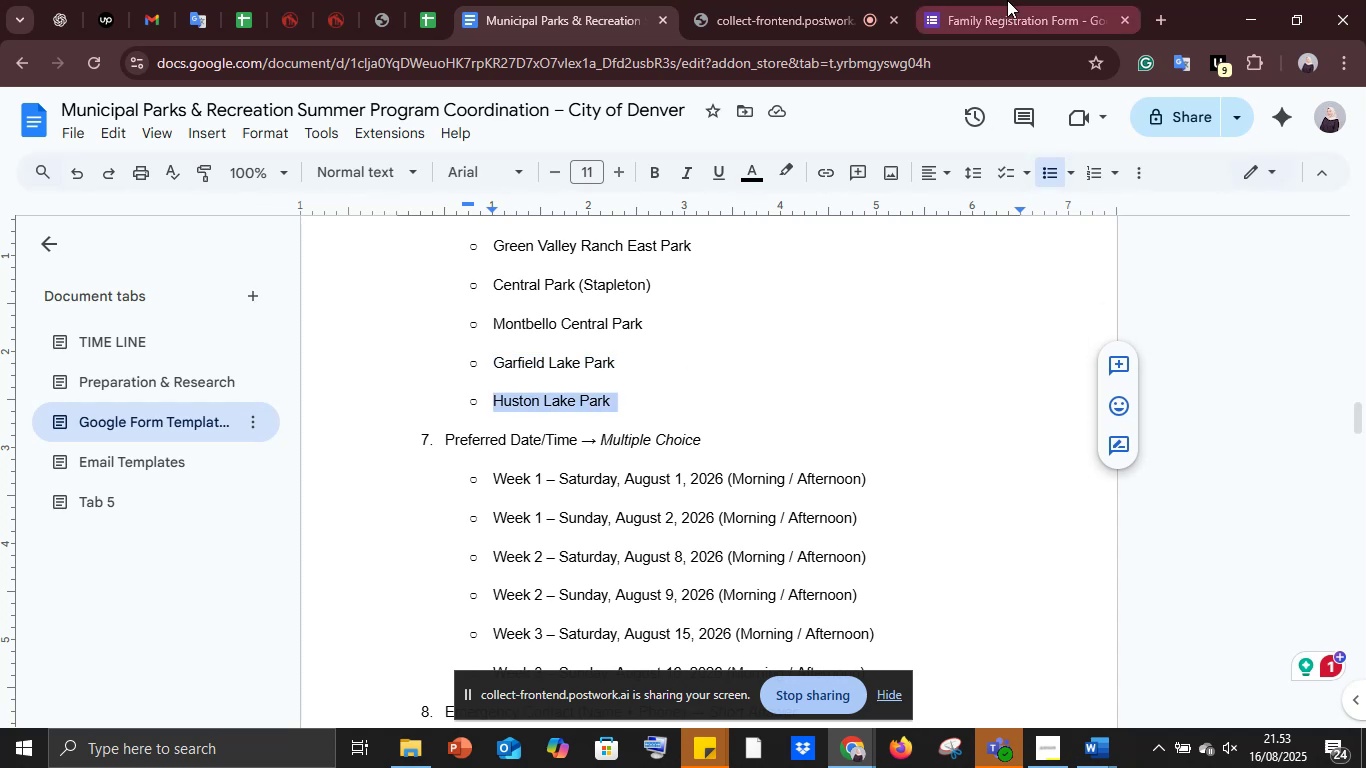 
left_click([1008, 0])
 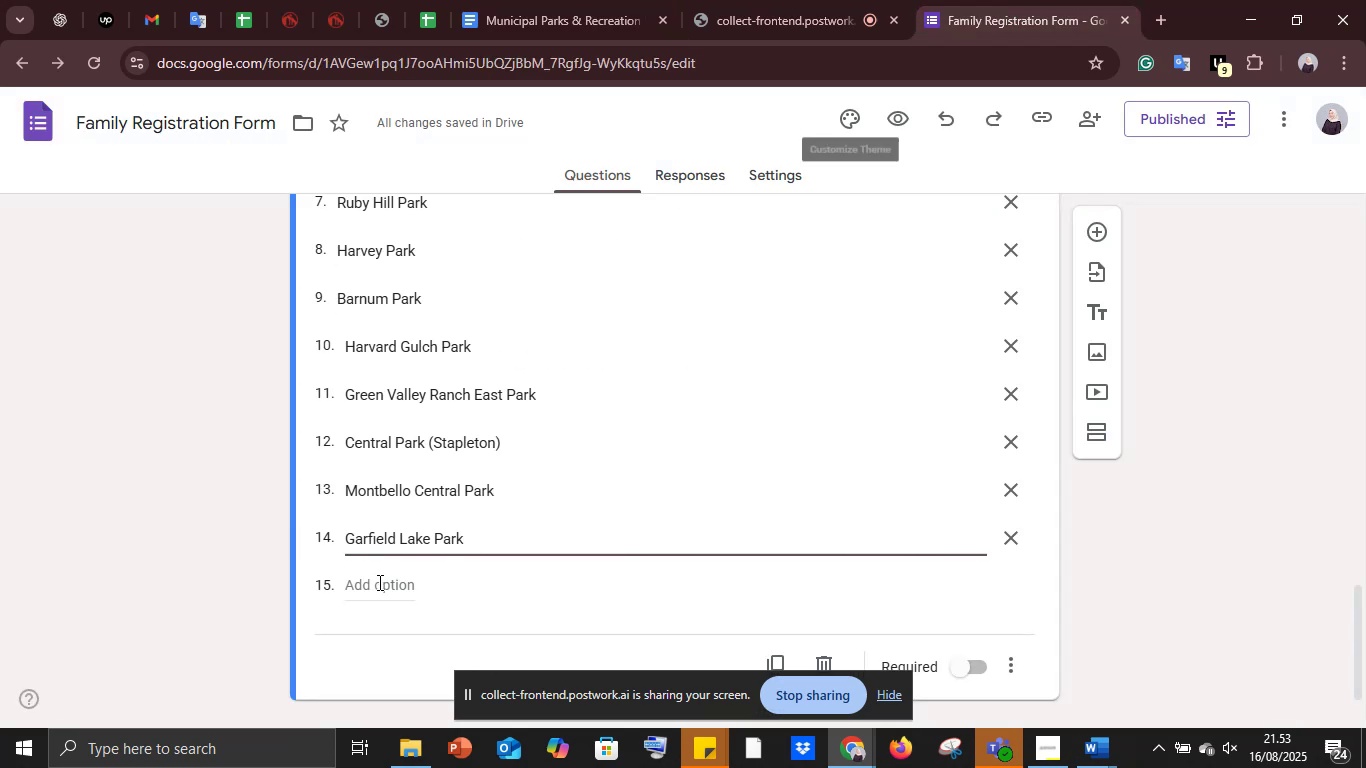 
left_click([375, 583])
 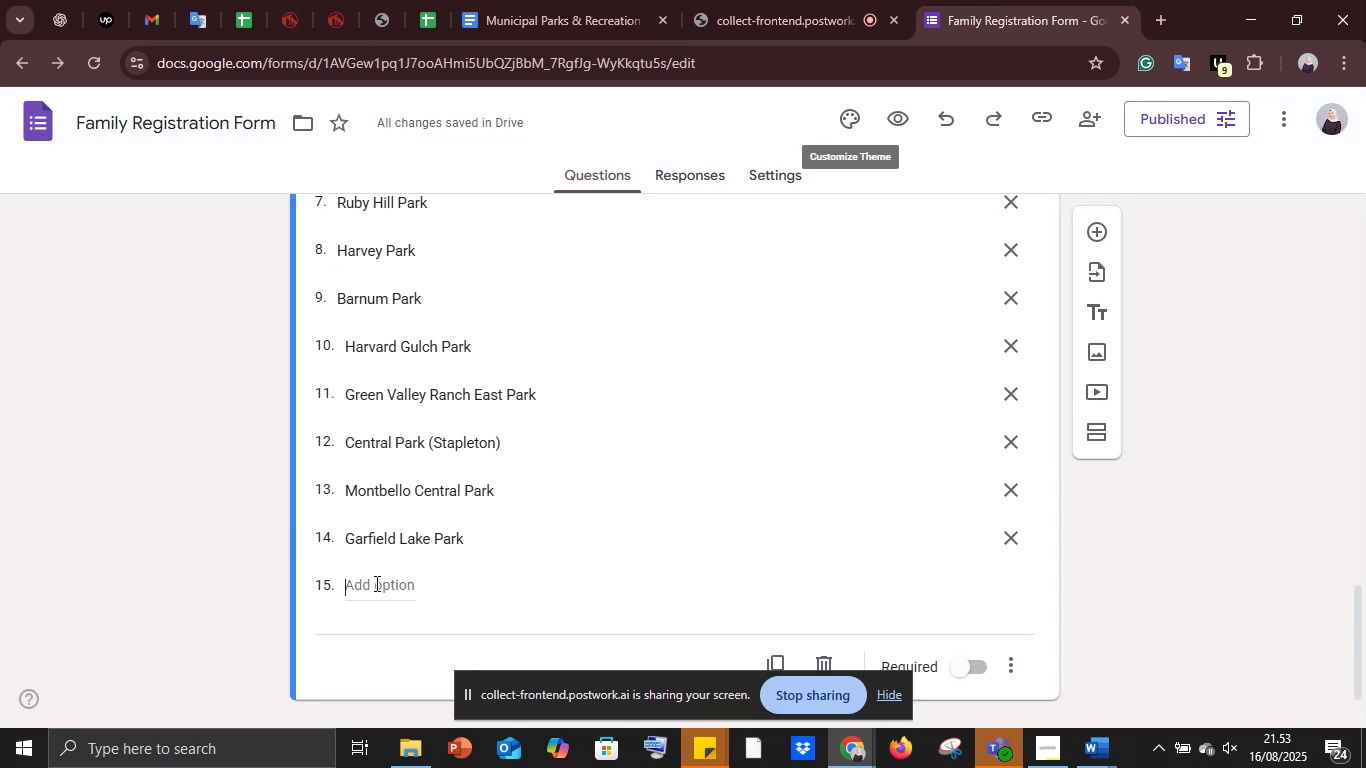 
key(Control+ControlLeft)
 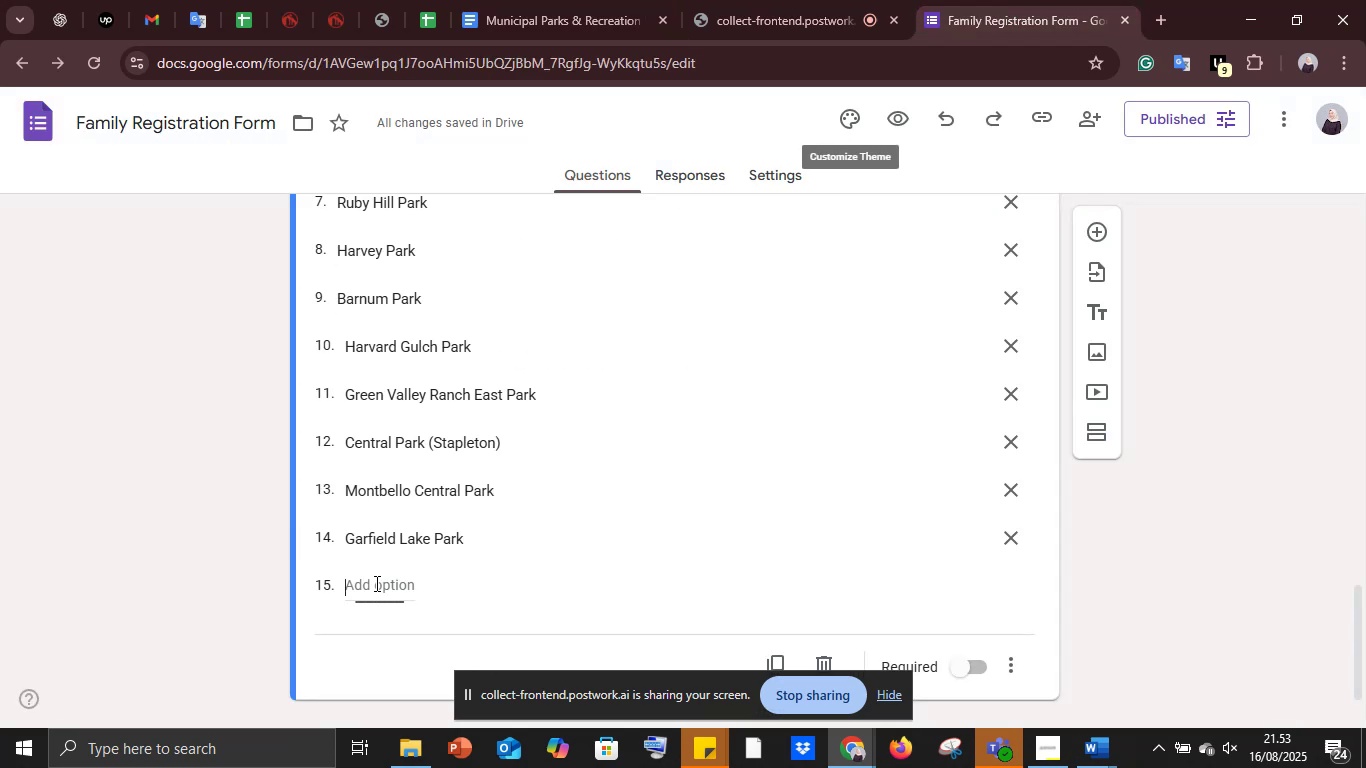 
key(Control+V)
 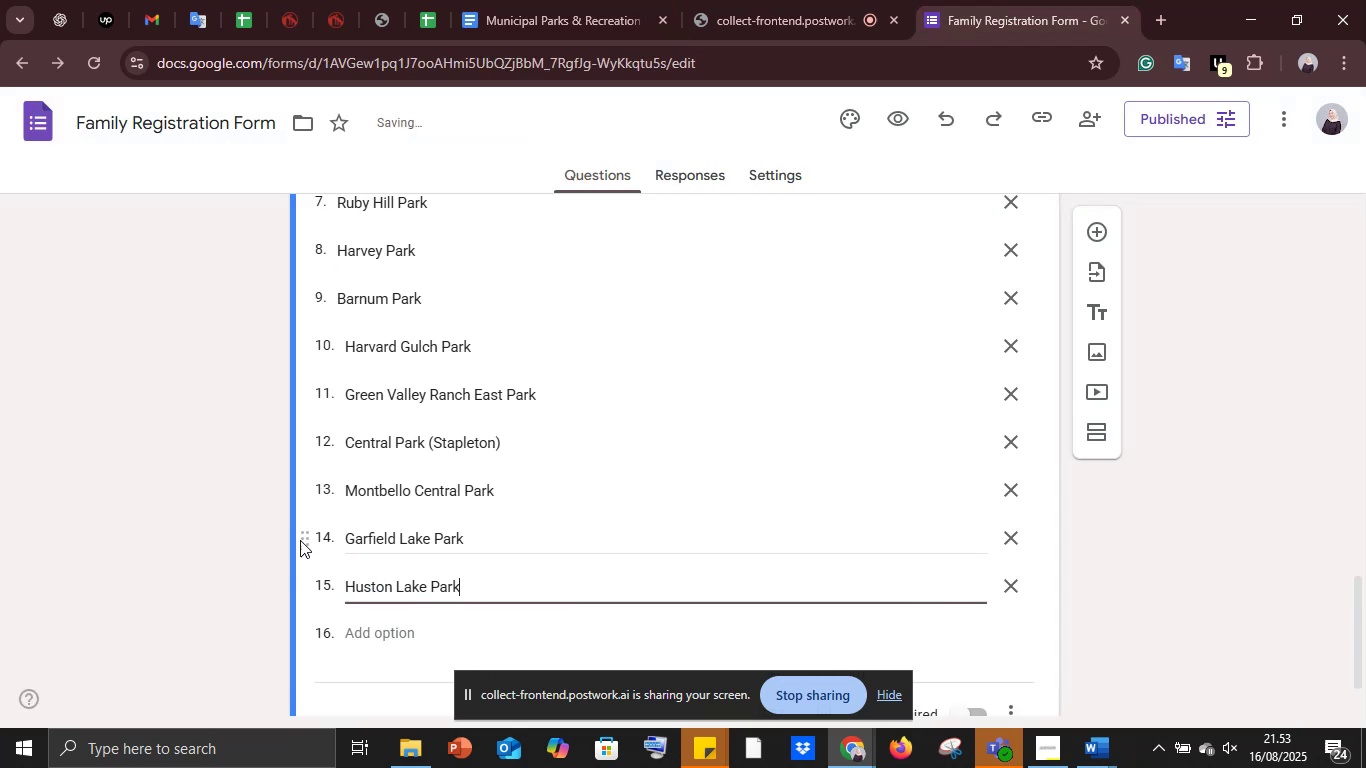 
left_click([242, 546])
 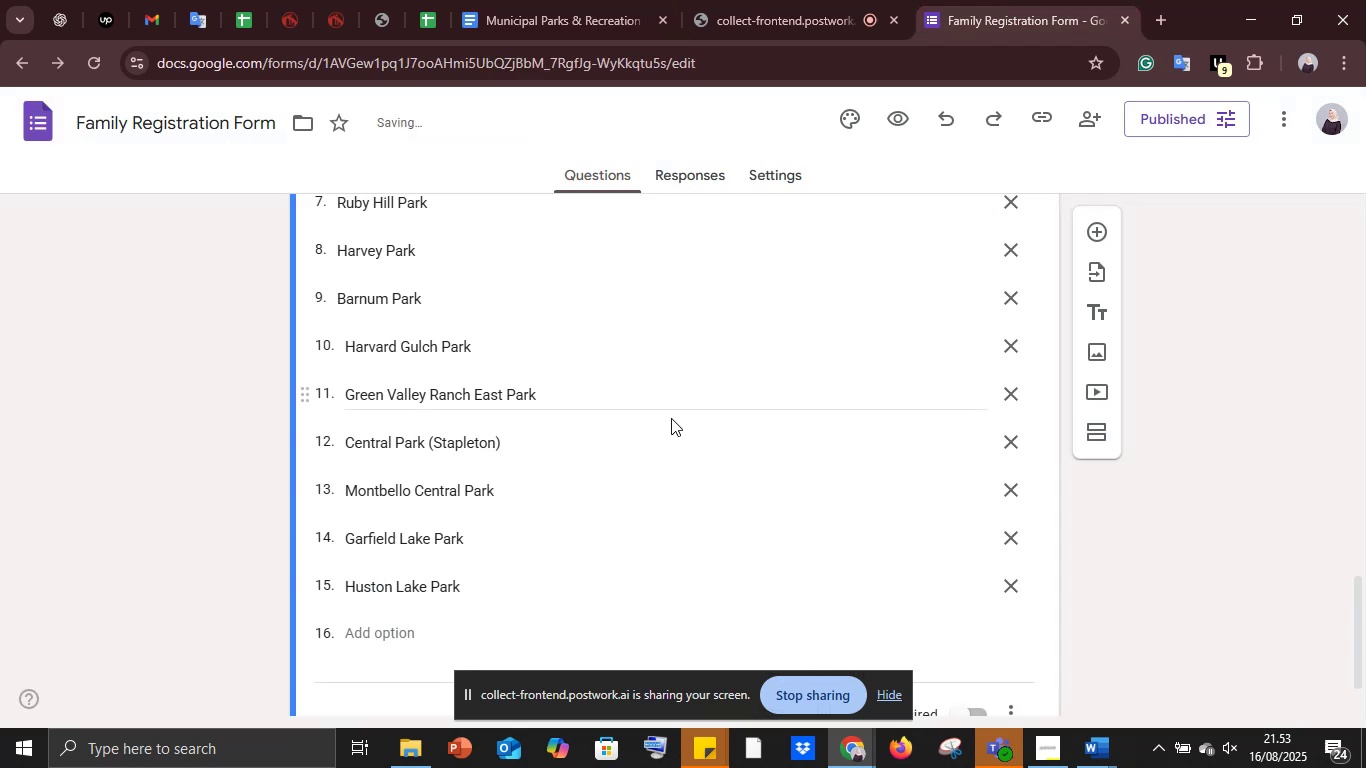 
scroll: coordinate [674, 420], scroll_direction: down, amount: 2.0
 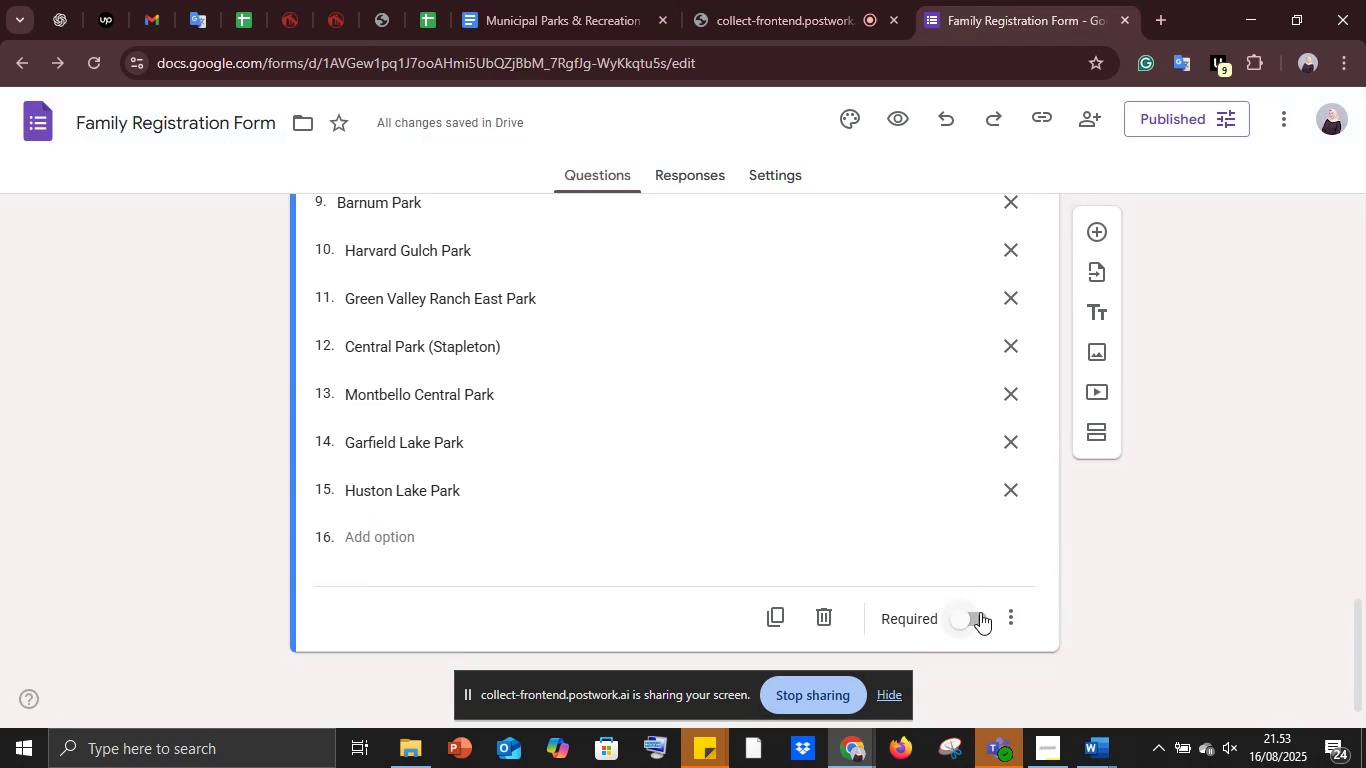 
left_click([1080, 610])
 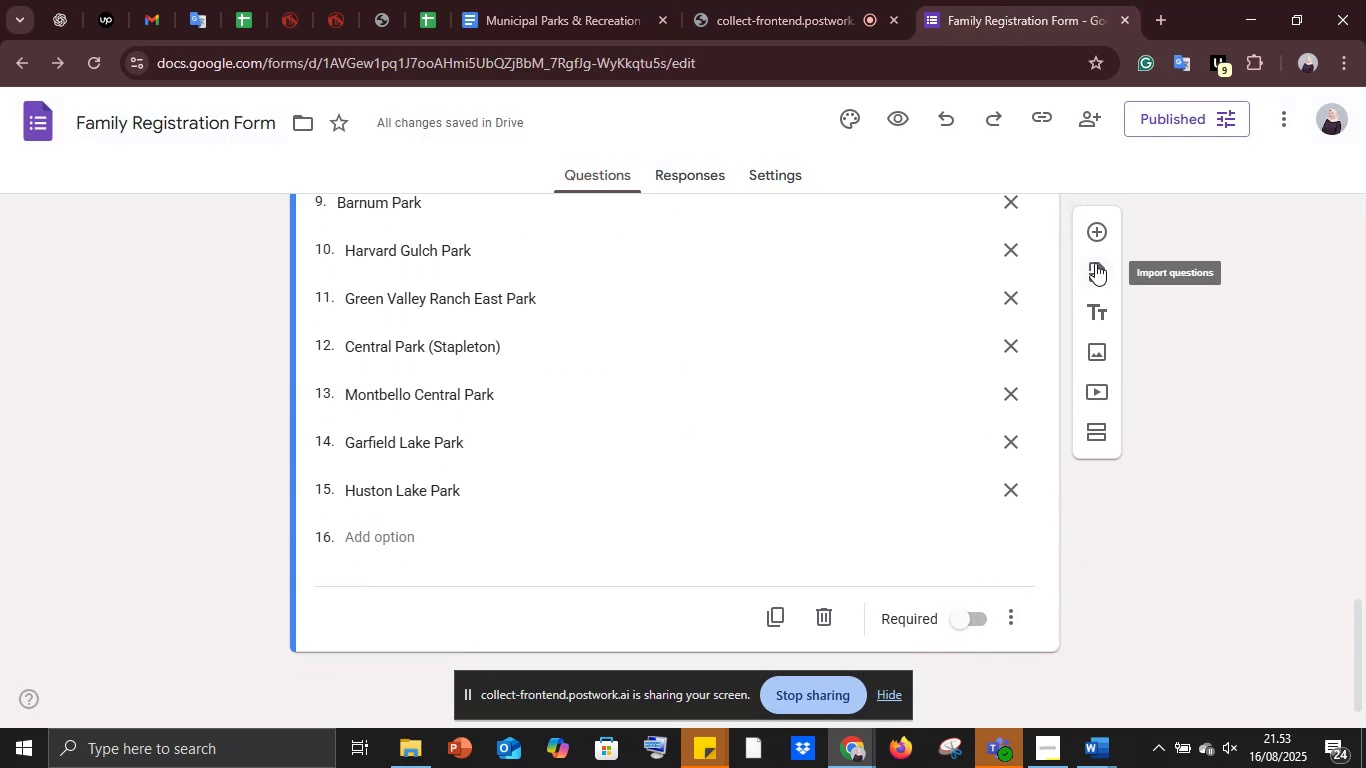 
left_click([1084, 232])
 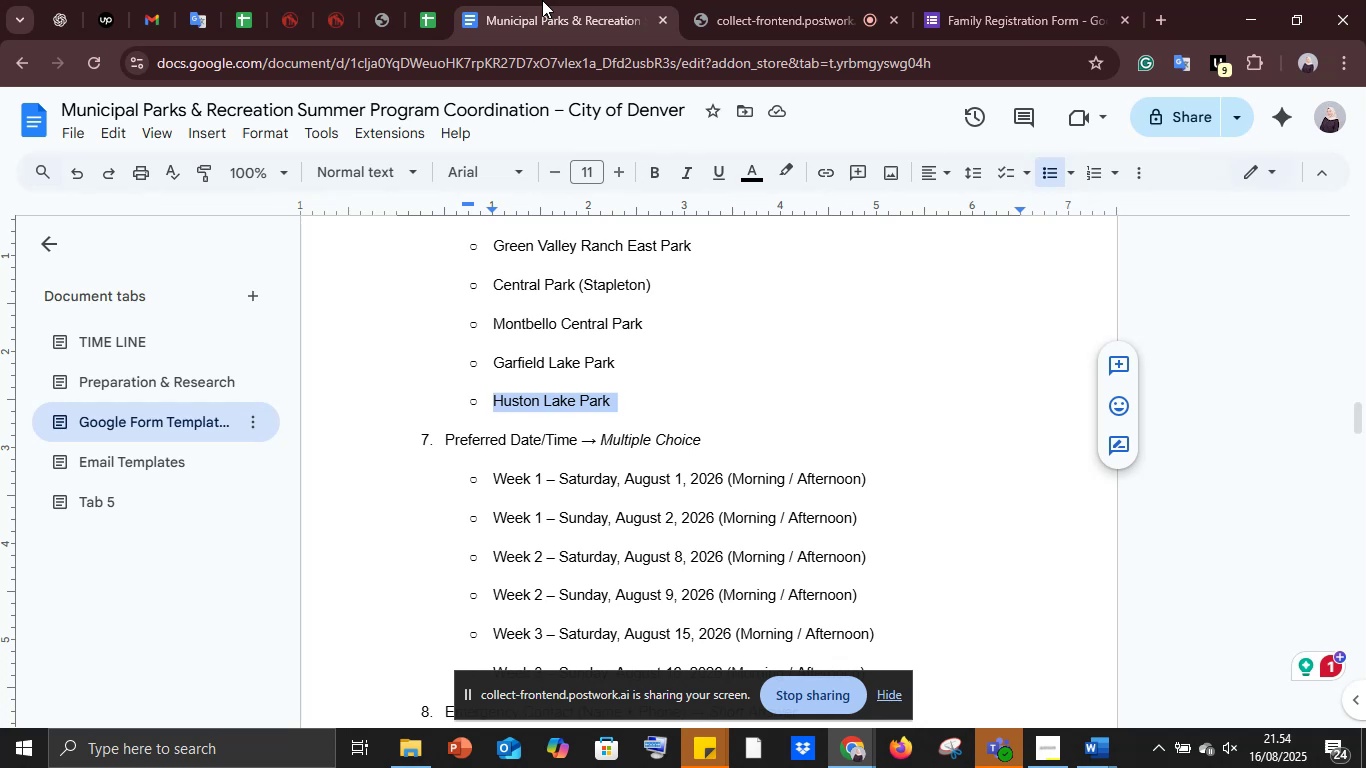 
wait(18.79)
 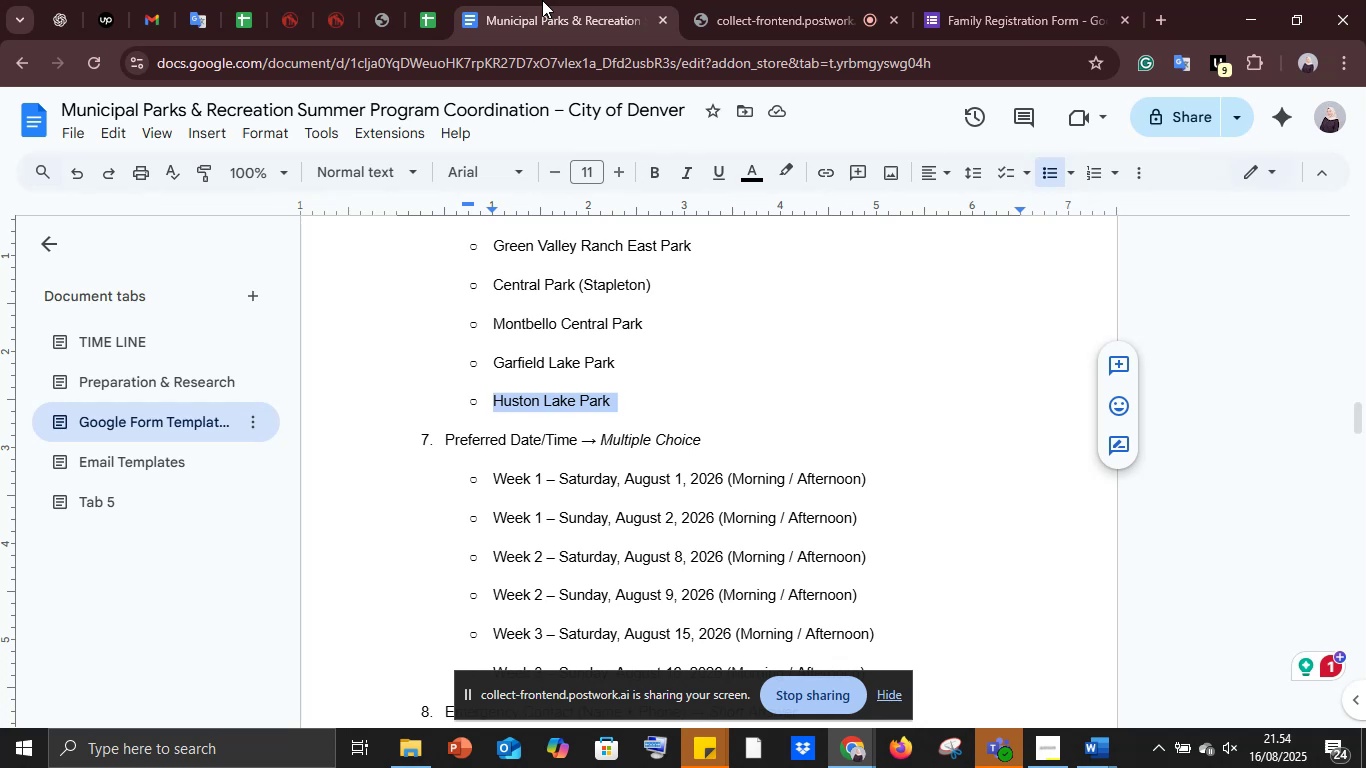 
left_click_drag(start_coordinate=[447, 438], to_coordinate=[577, 437])
 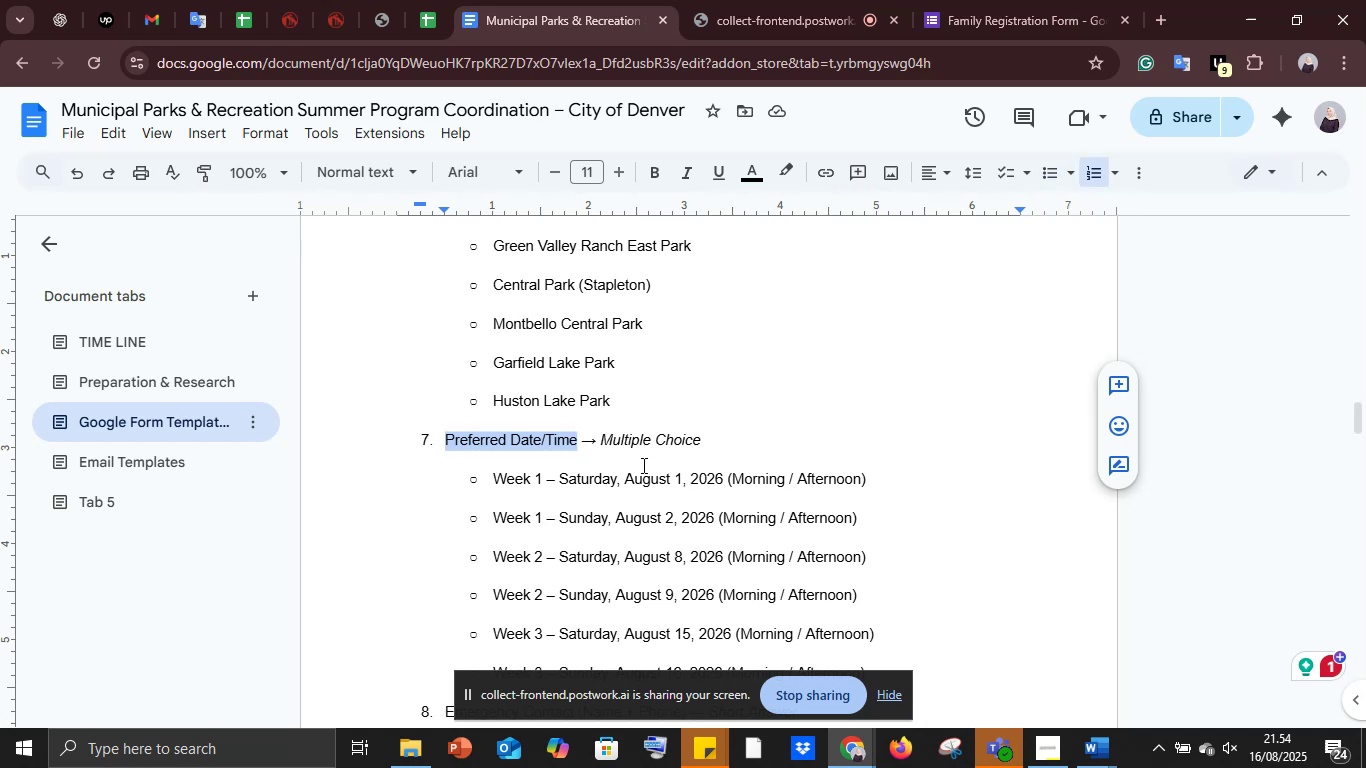 
key(Control+C)
 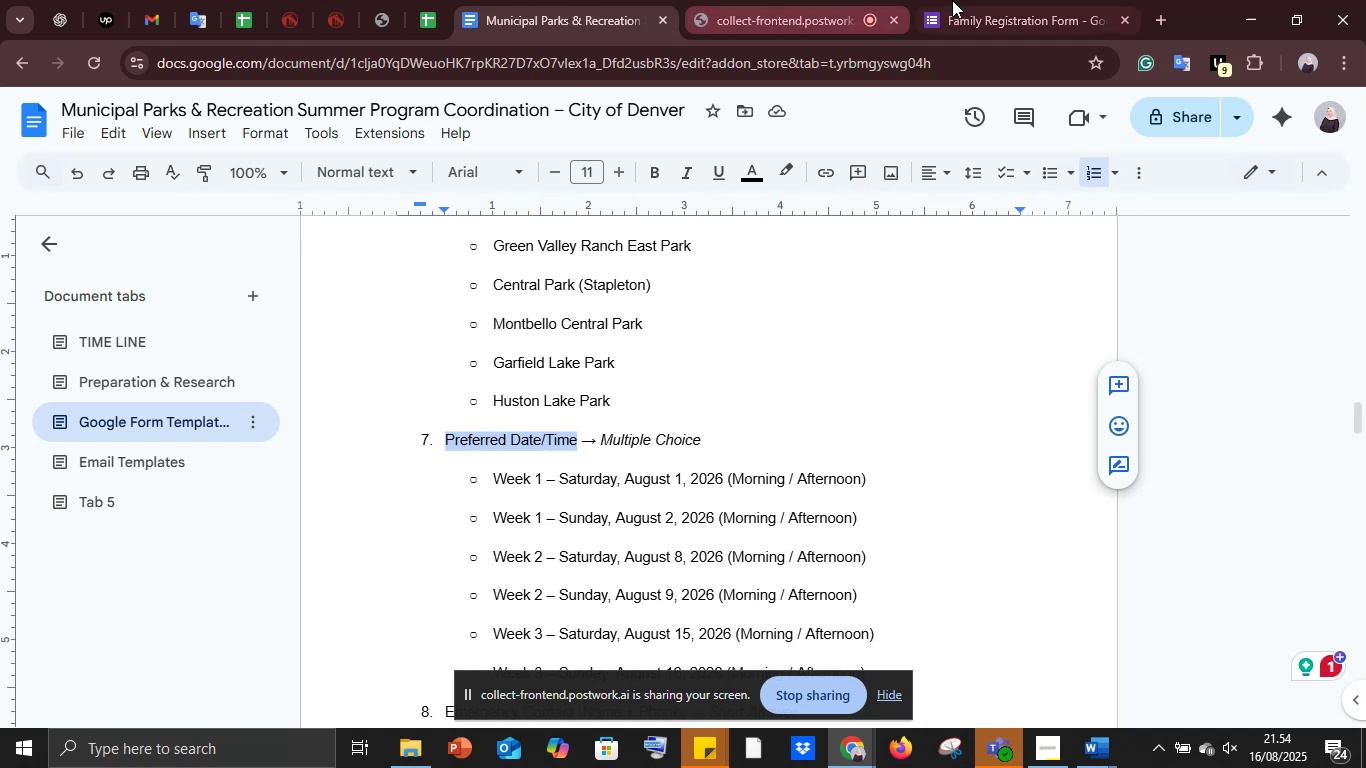 
left_click([1006, 0])
 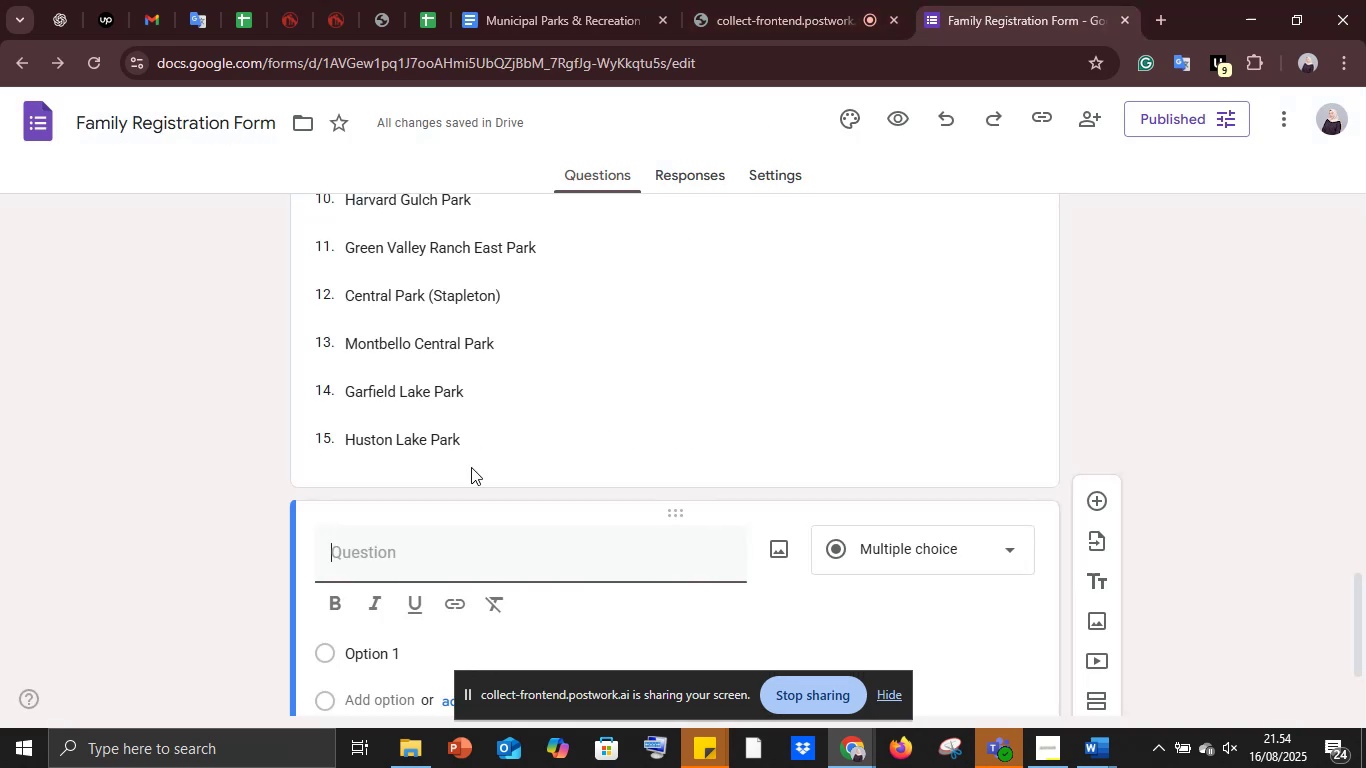 
key(Control+V)
 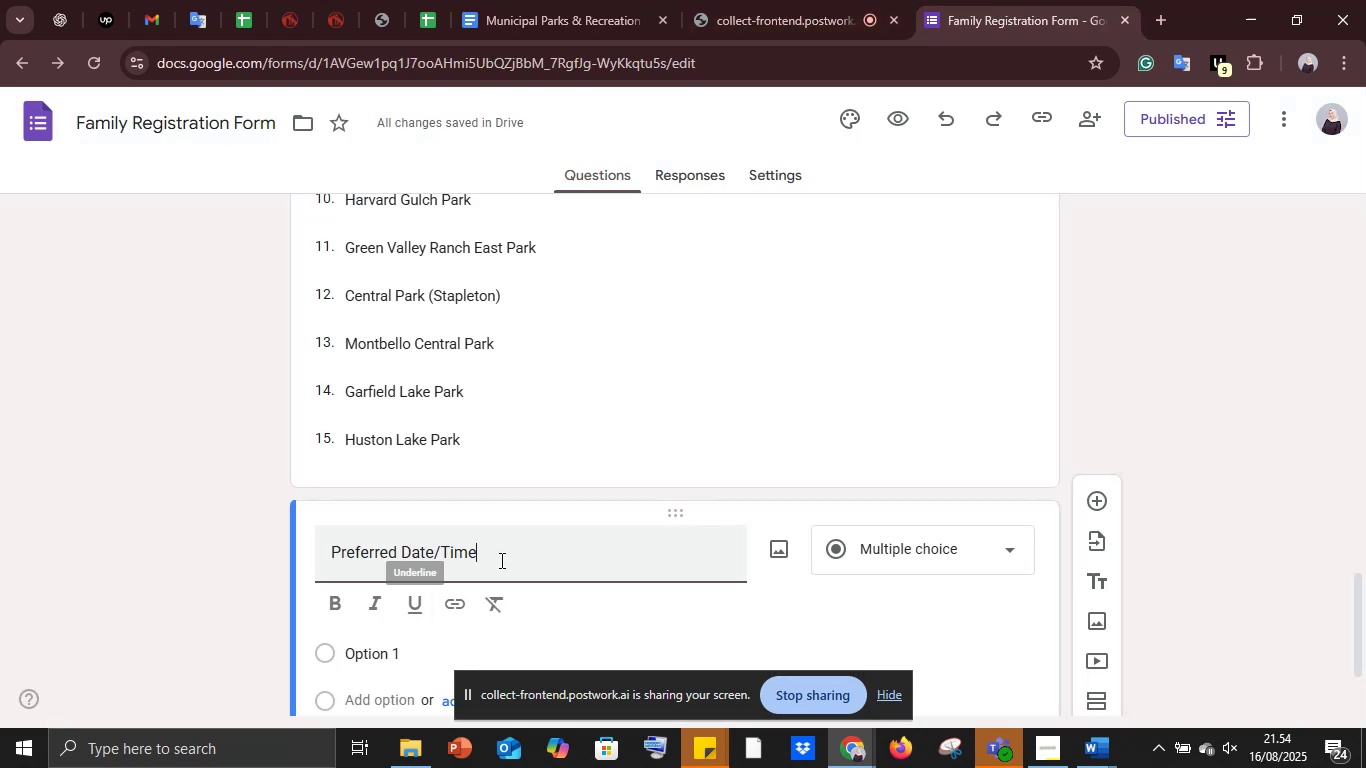 
left_click_drag(start_coordinate=[500, 560], to_coordinate=[275, 536])
 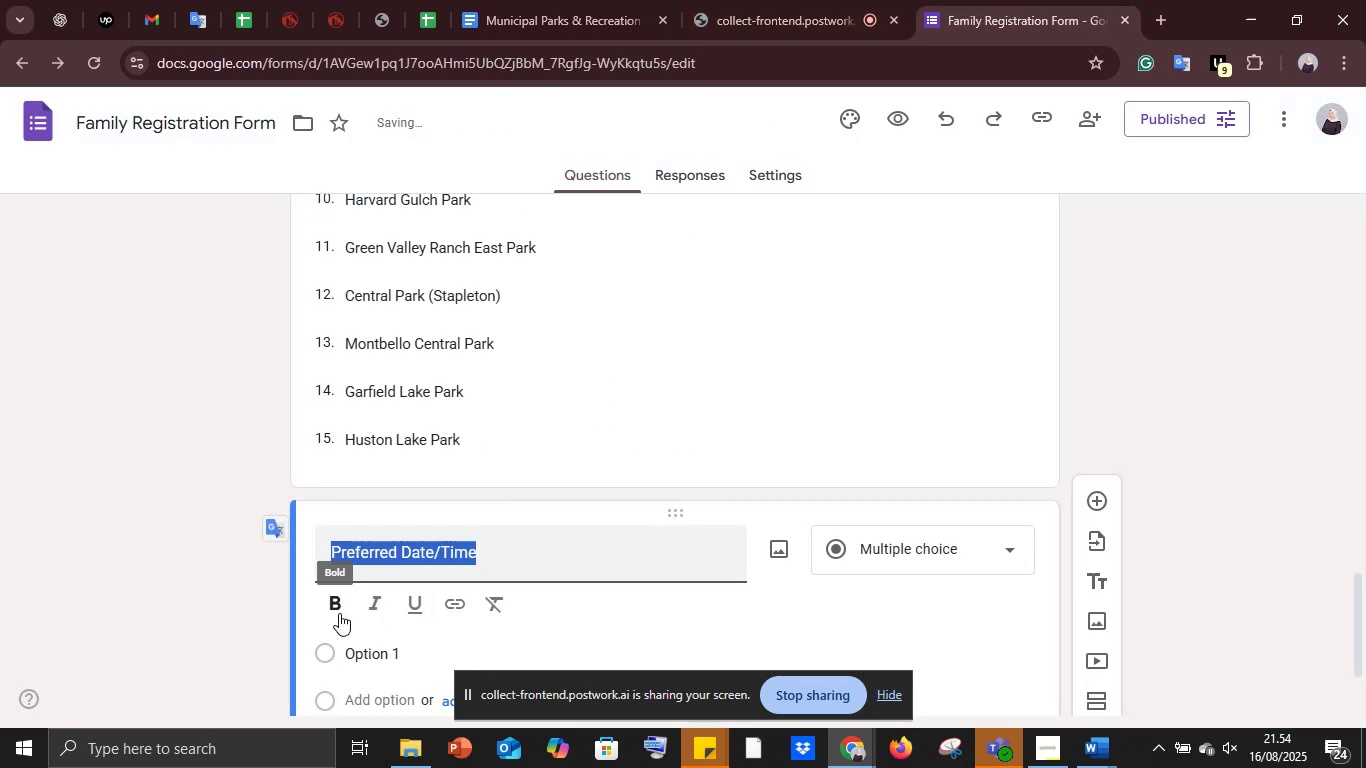 
left_click([339, 605])
 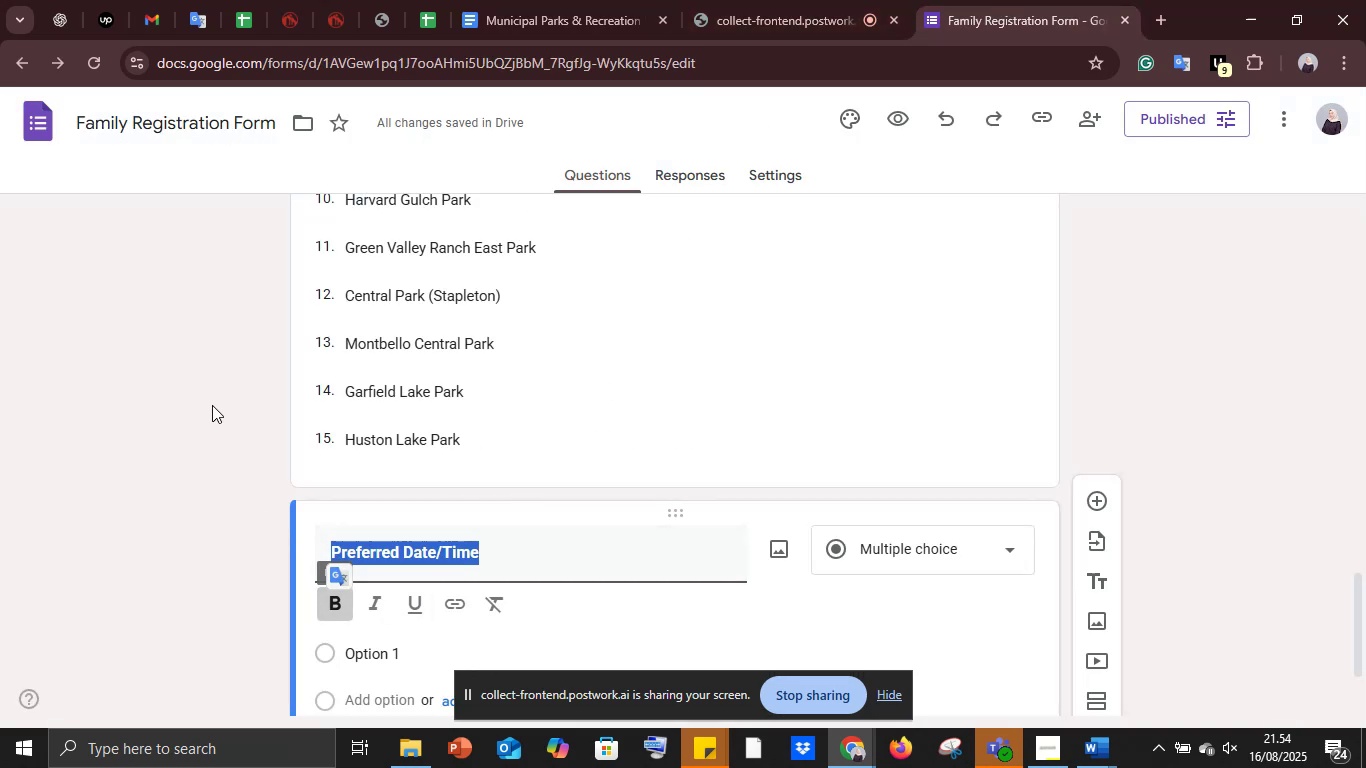 
scroll: coordinate [213, 404], scroll_direction: up, amount: 11.0
 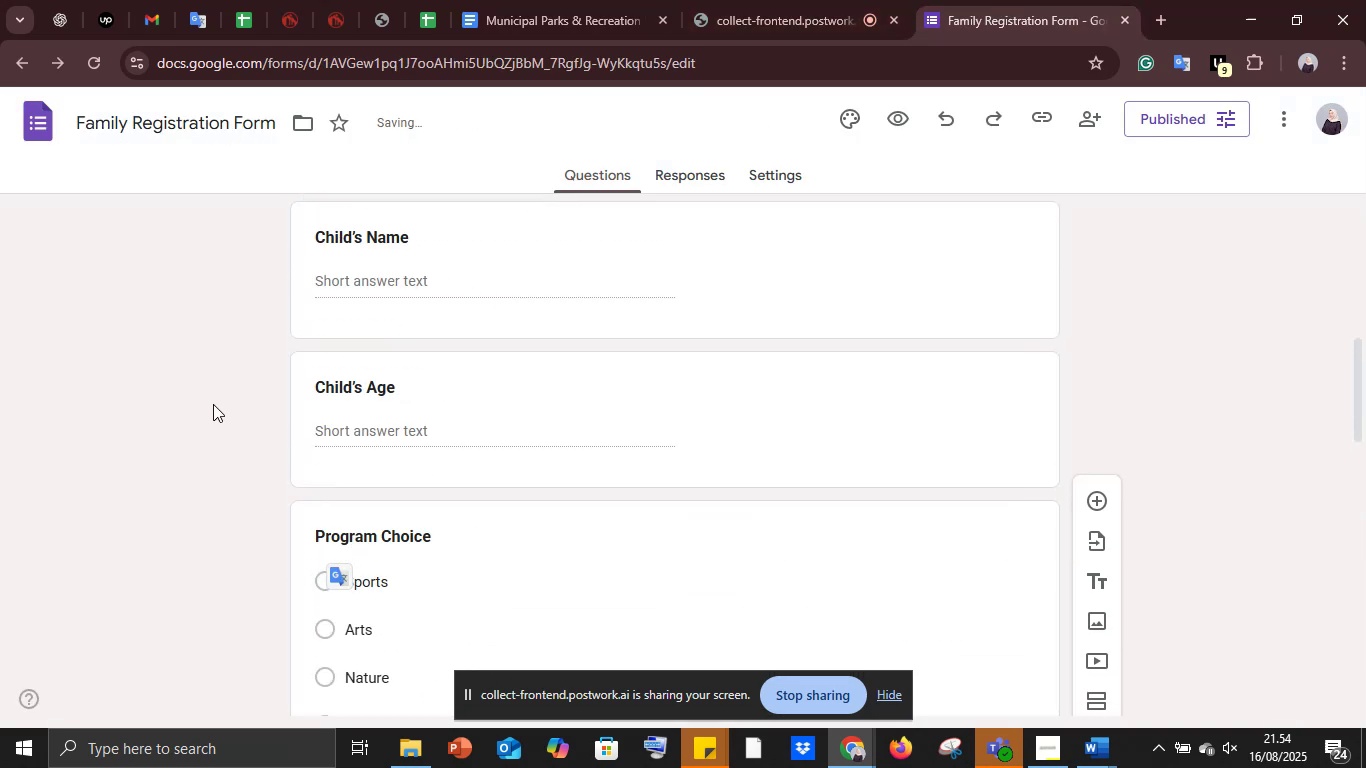 
scroll: coordinate [213, 404], scroll_direction: down, amount: 12.0
 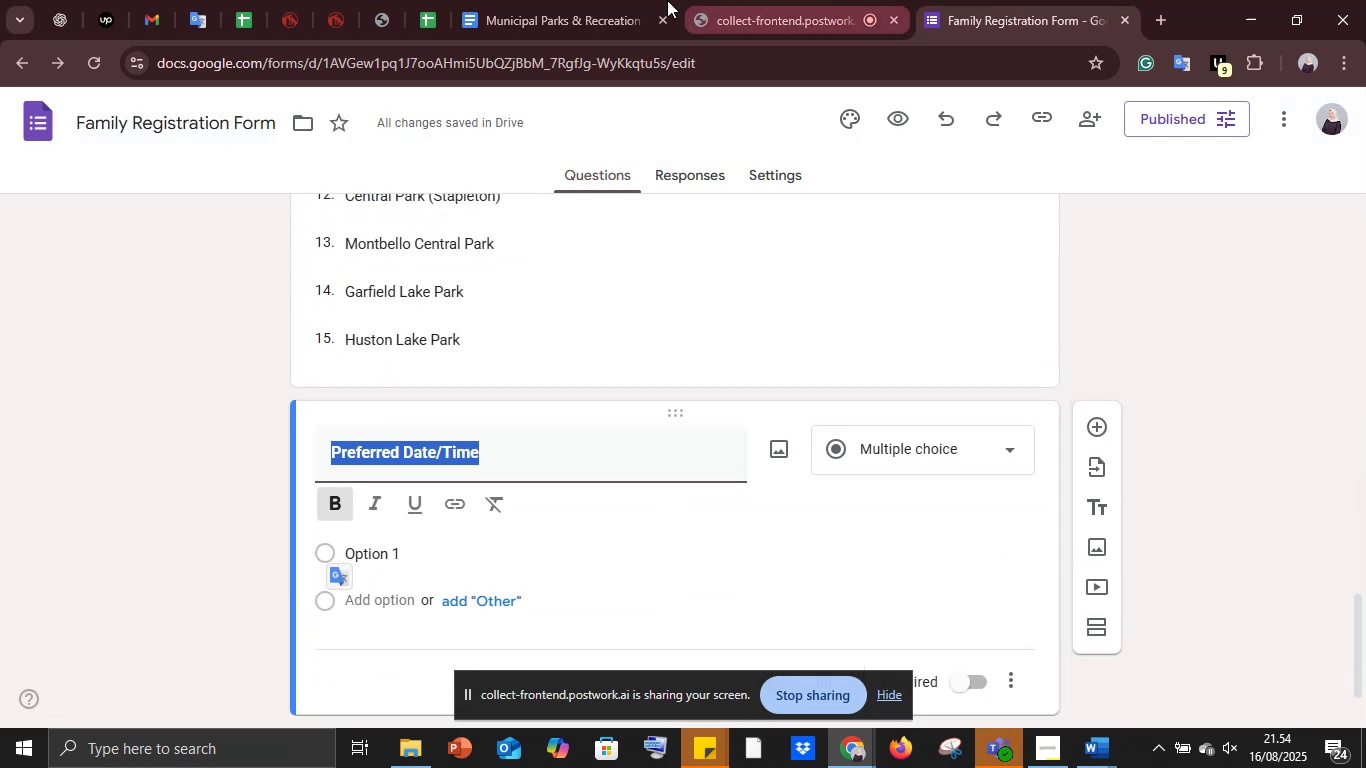 
left_click([539, 0])
 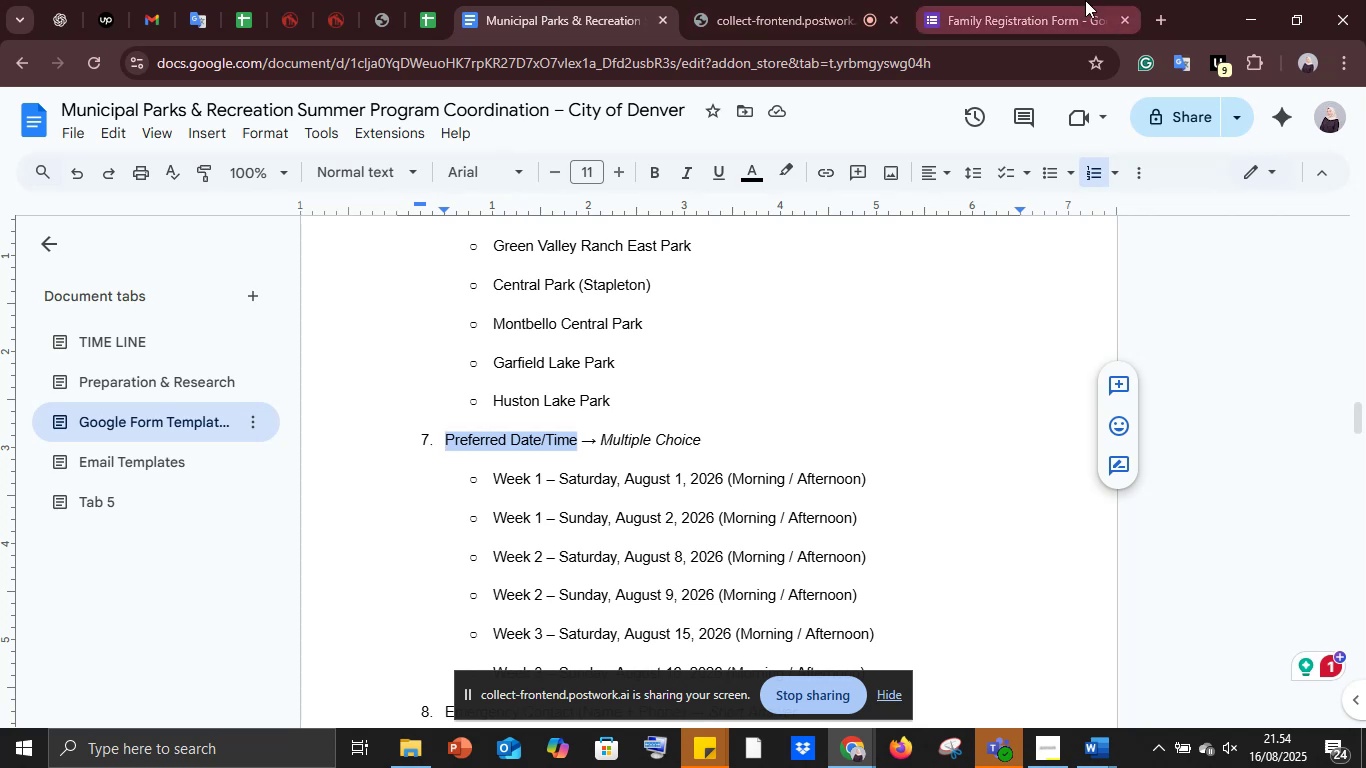 
left_click([1025, 0])
 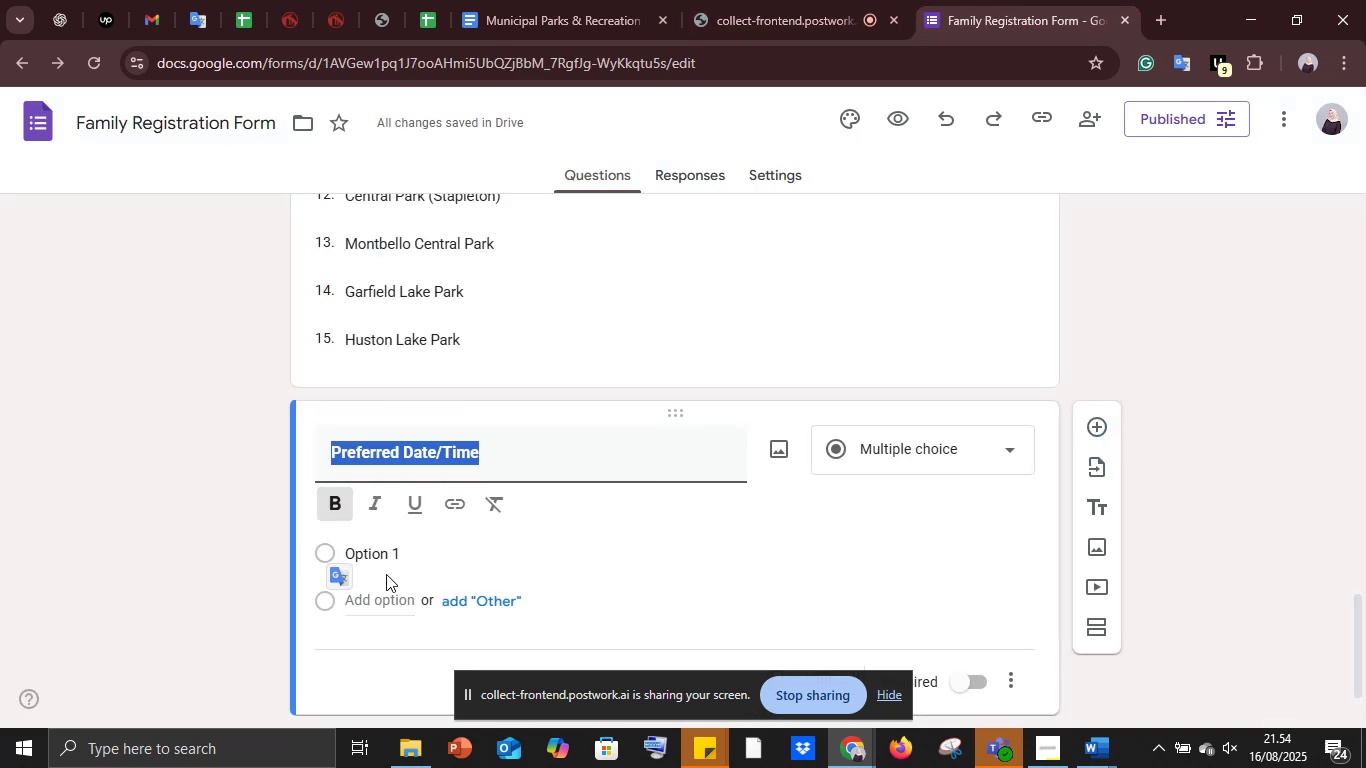 
left_click([362, 557])
 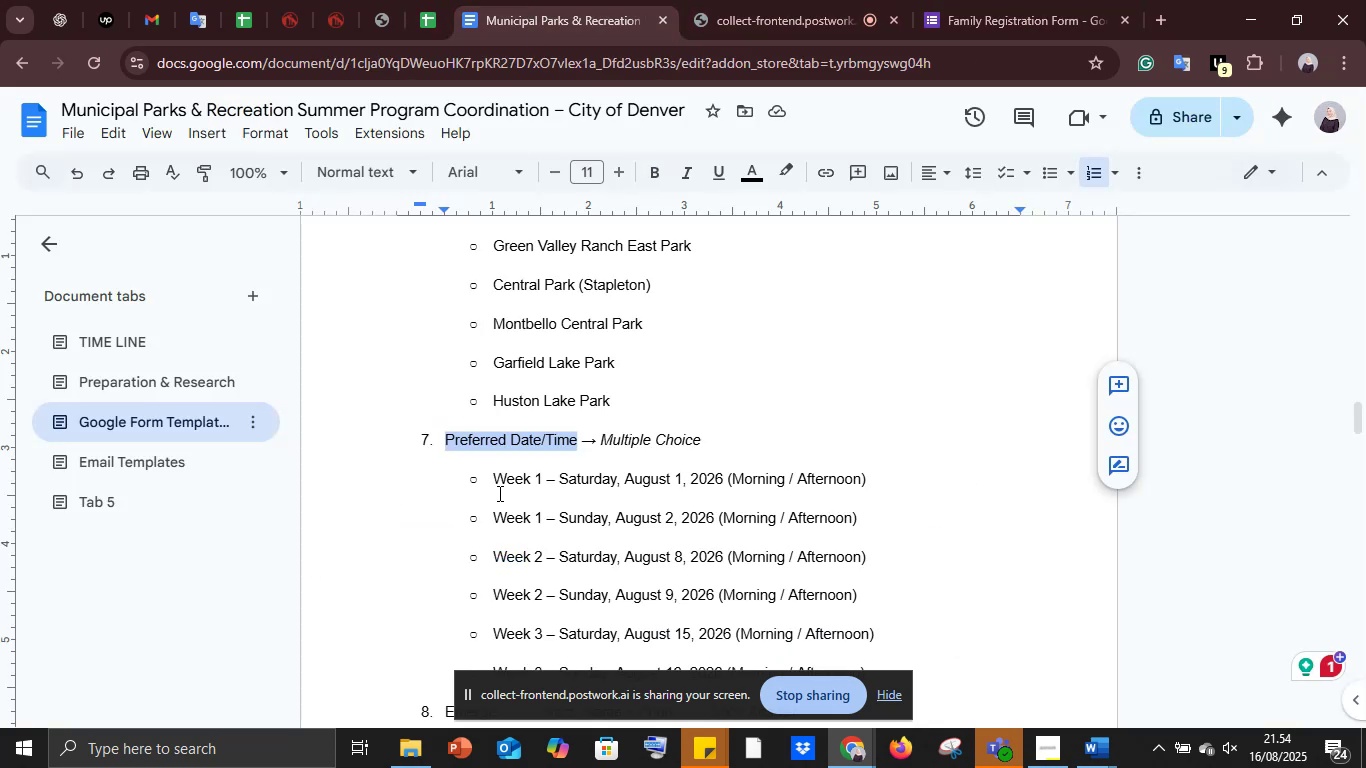 
left_click_drag(start_coordinate=[493, 479], to_coordinate=[858, 483])
 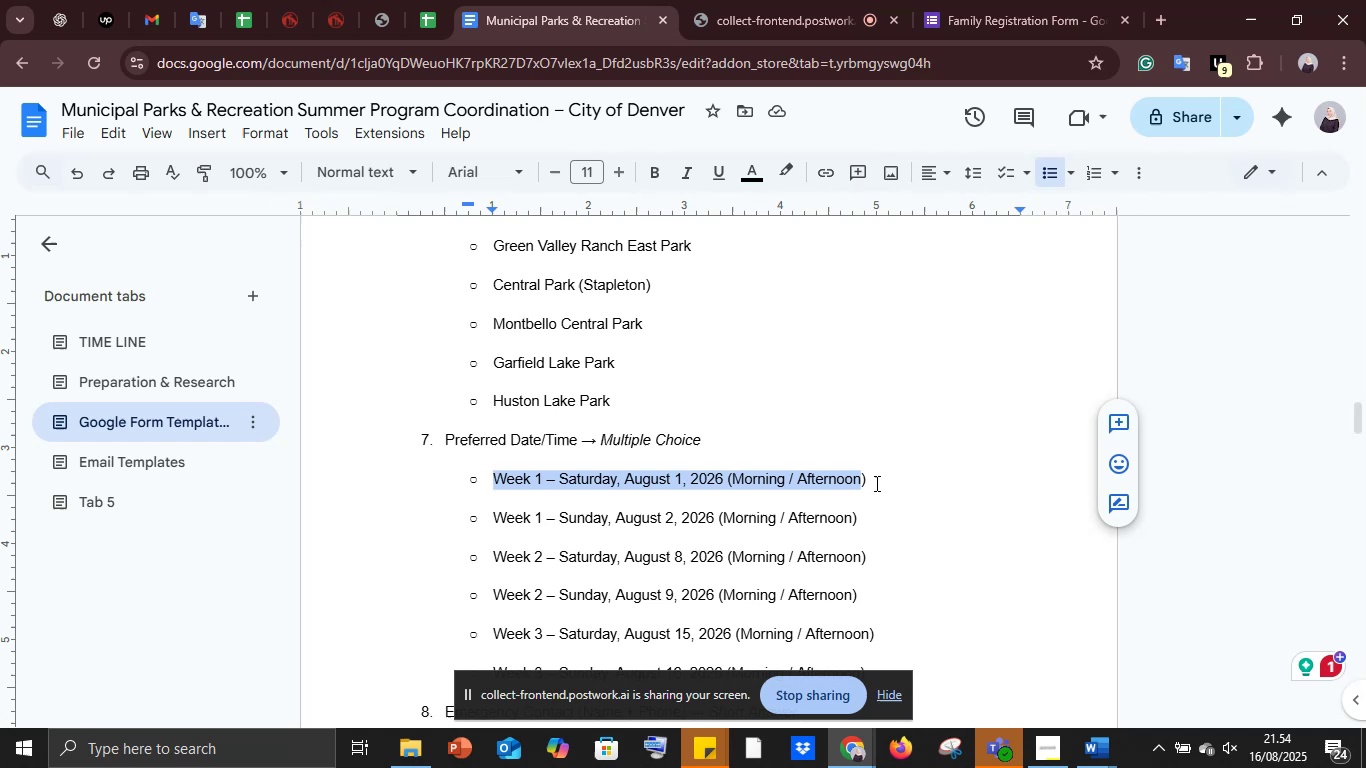 
double_click([873, 471])
 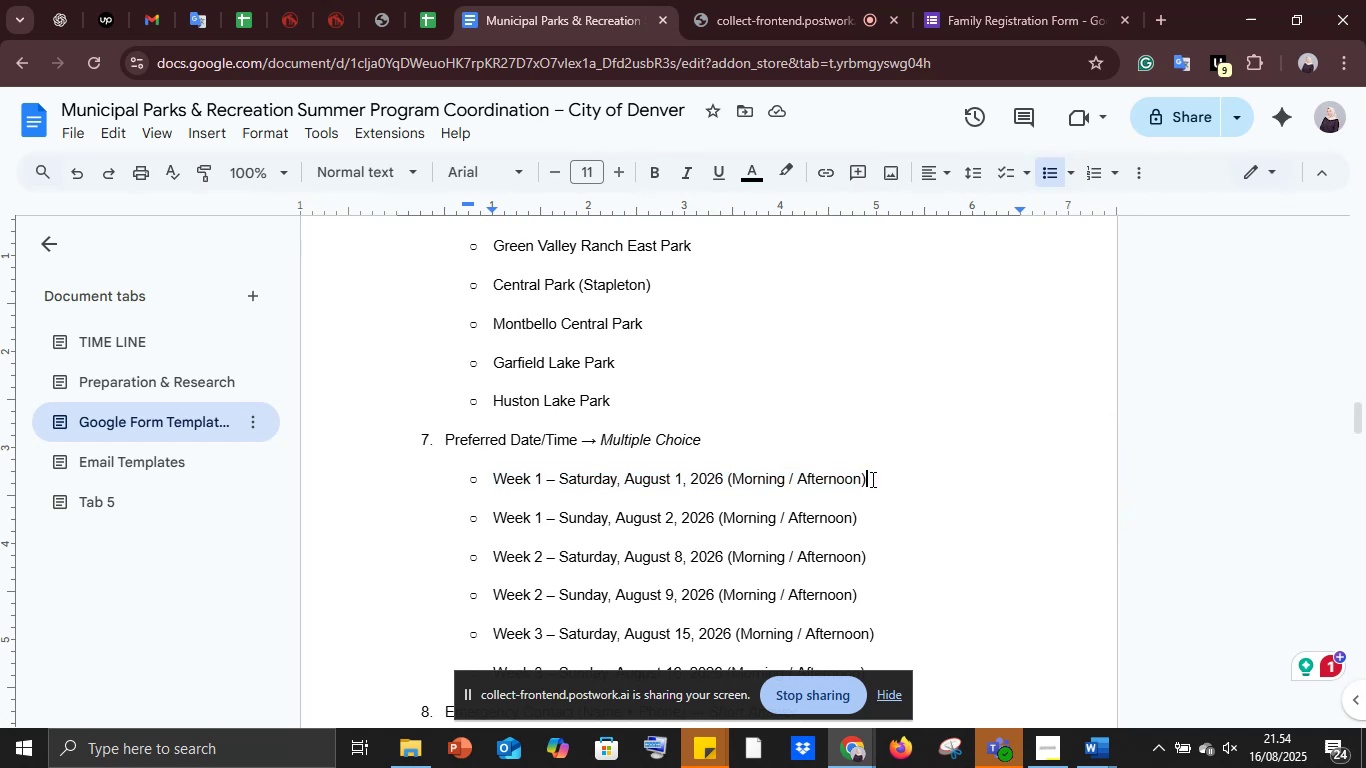 
left_click_drag(start_coordinate=[871, 479], to_coordinate=[482, 473])
 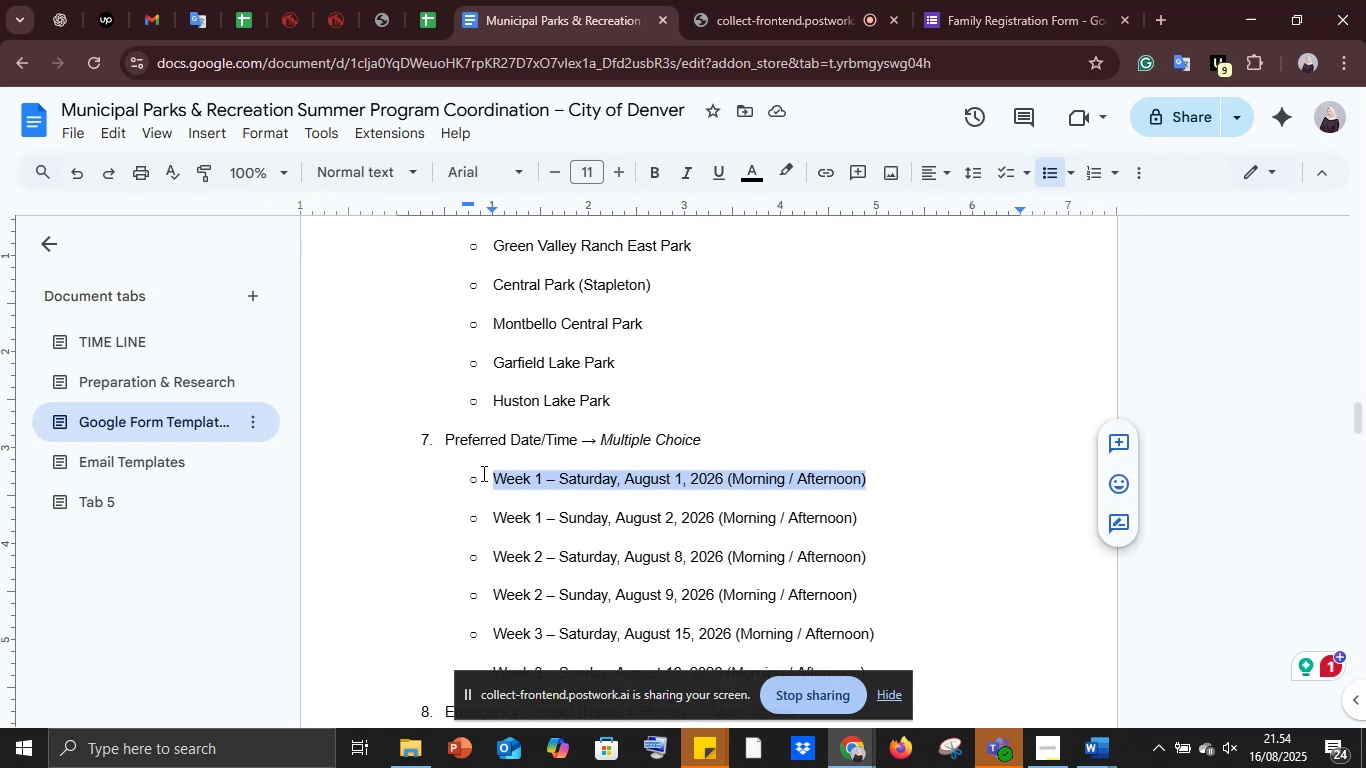 
key(Control+C)
 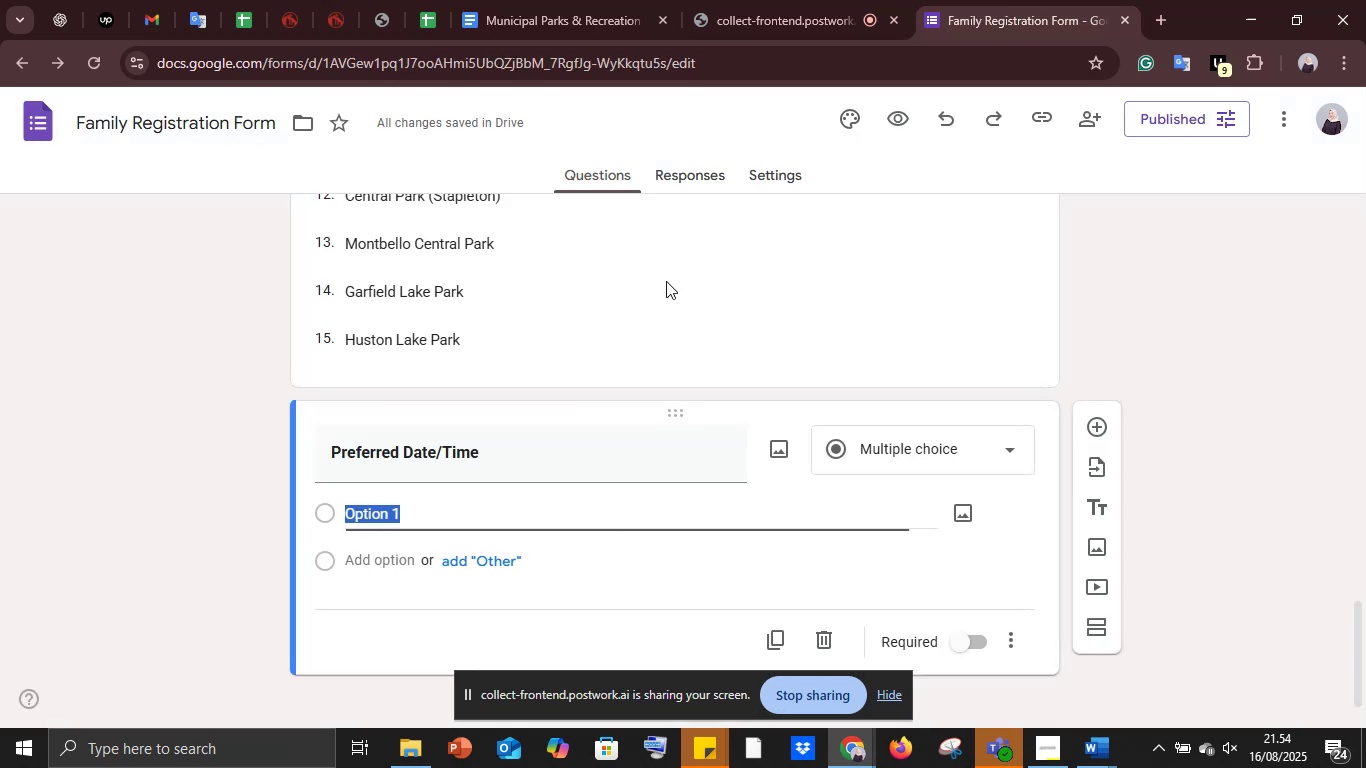 
key(Control+V)
 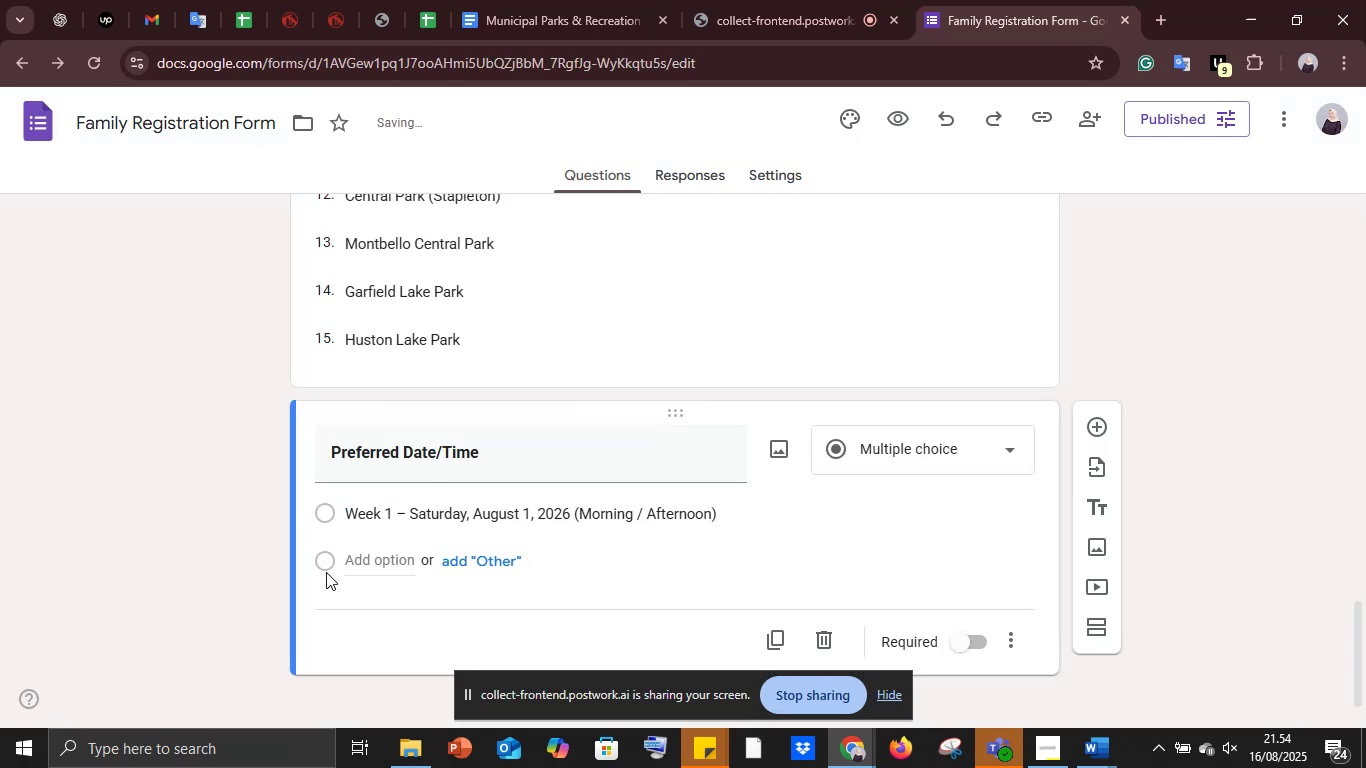 
left_click([370, 567])
 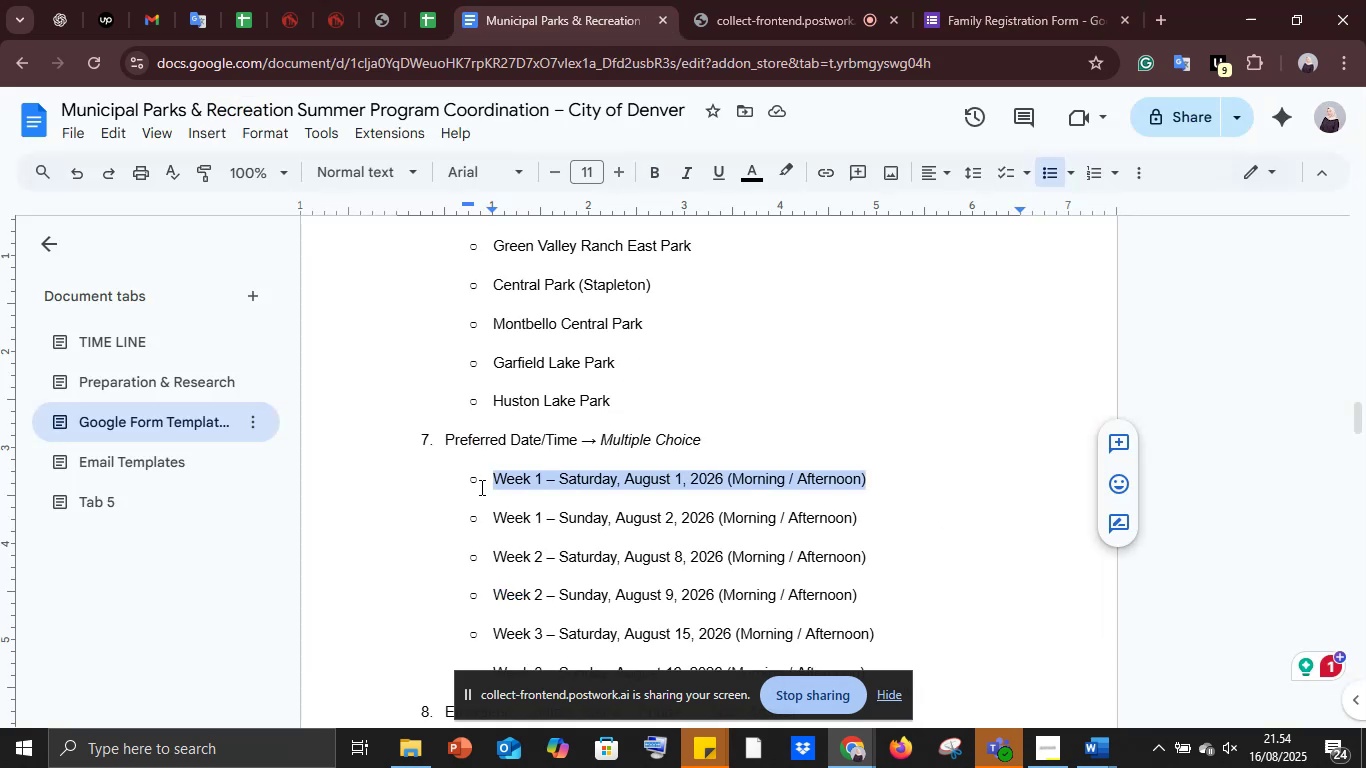 
left_click_drag(start_coordinate=[495, 515], to_coordinate=[867, 515])
 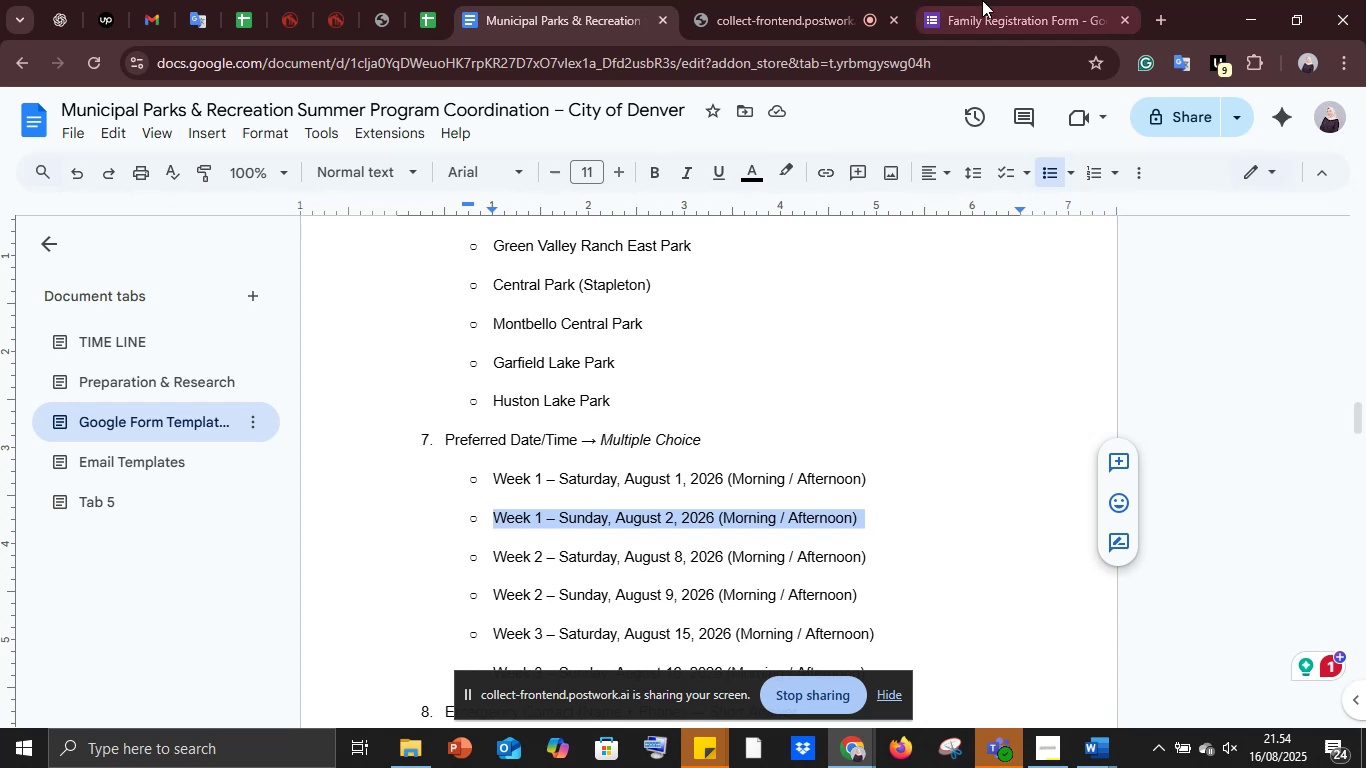 
key(Control+C)
 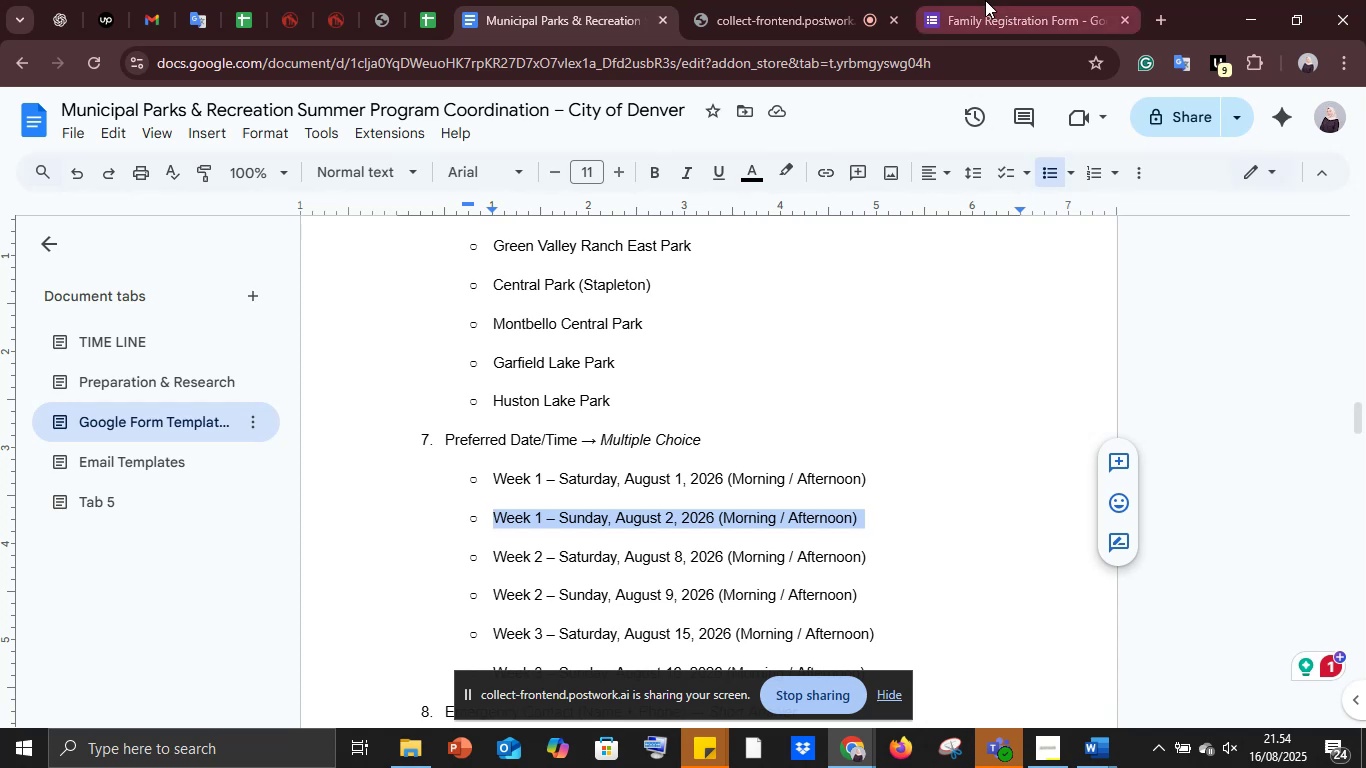 
left_click([986, 0])
 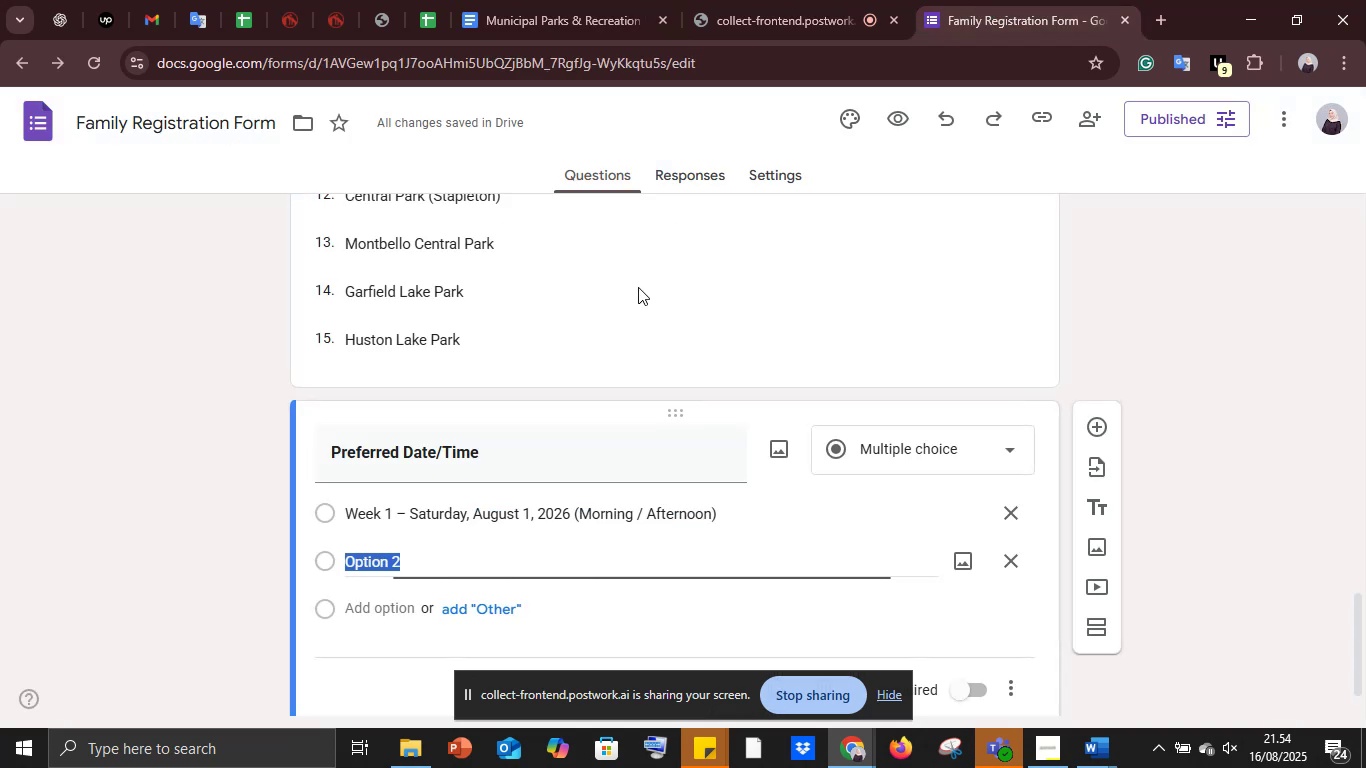 
key(Control+V)
 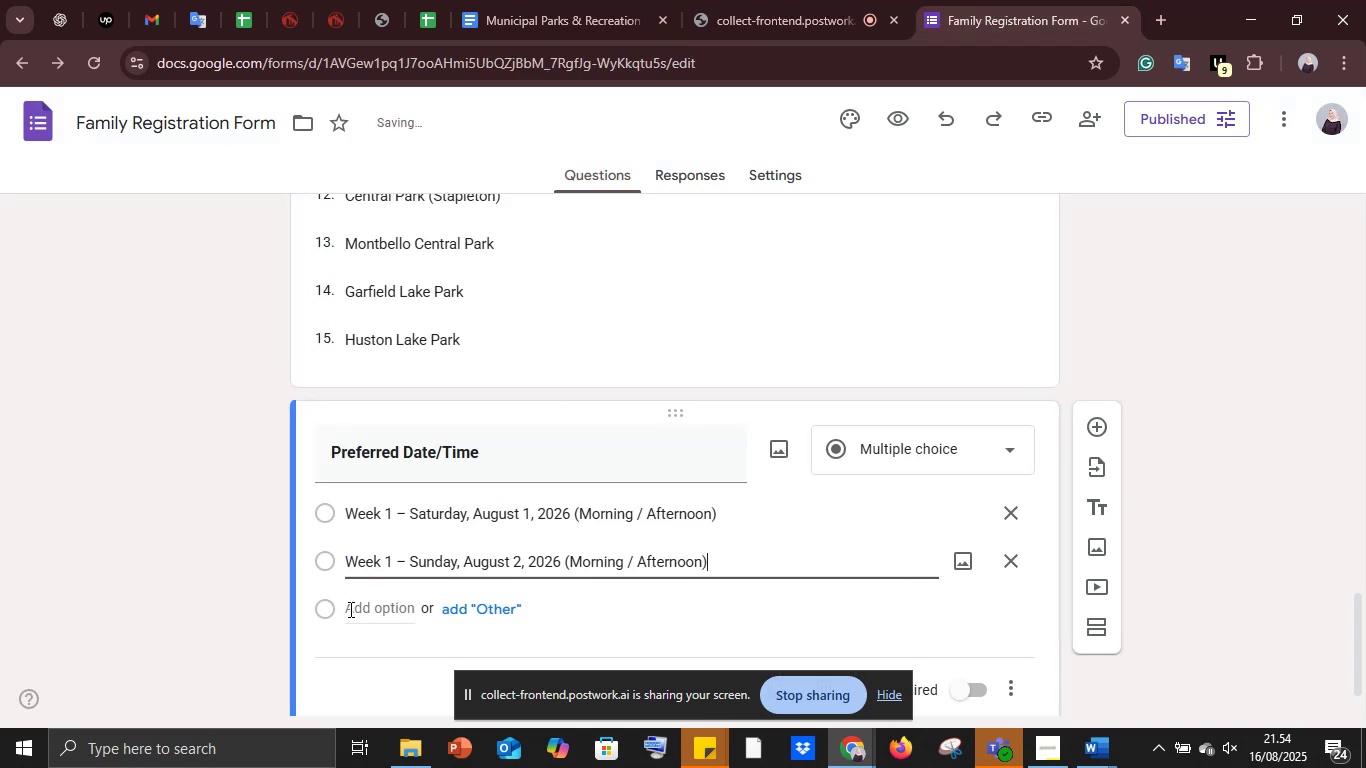 
left_click([350, 609])
 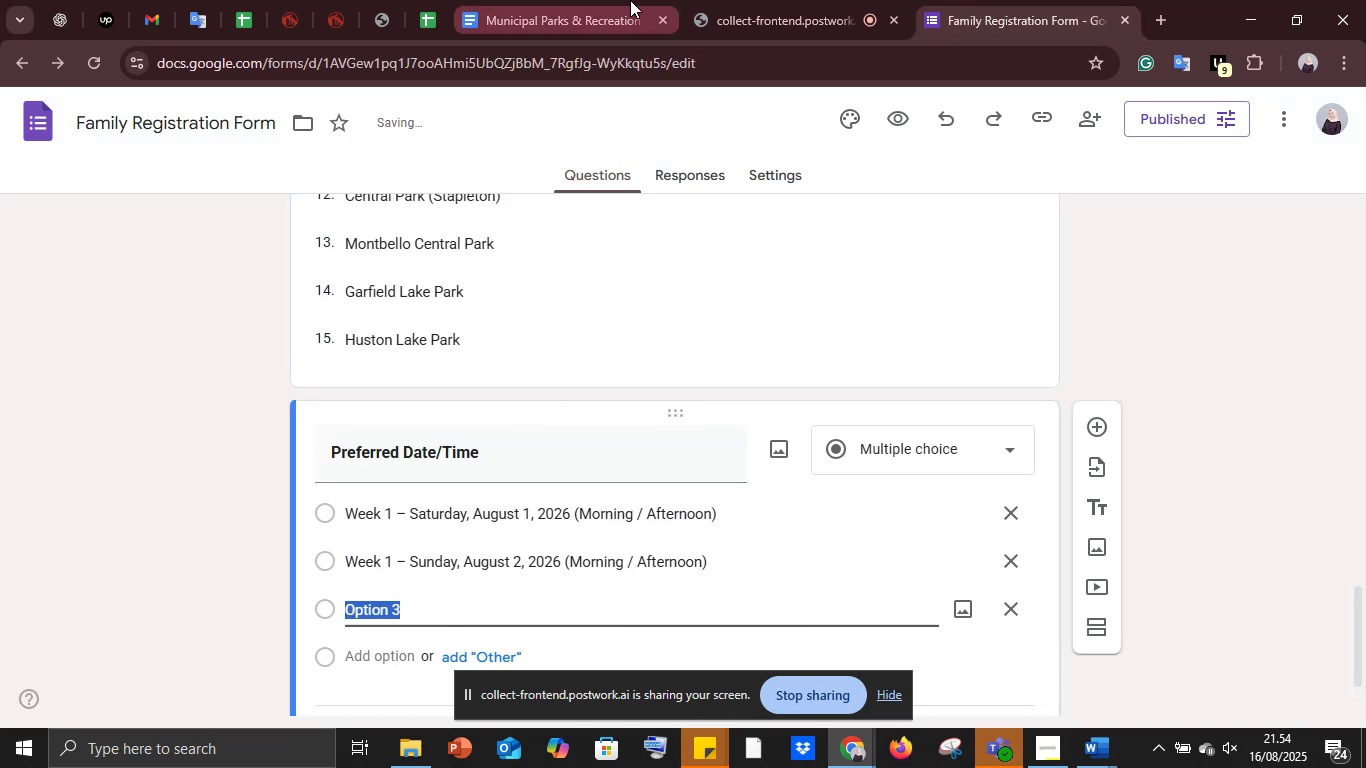 
left_click([615, 0])
 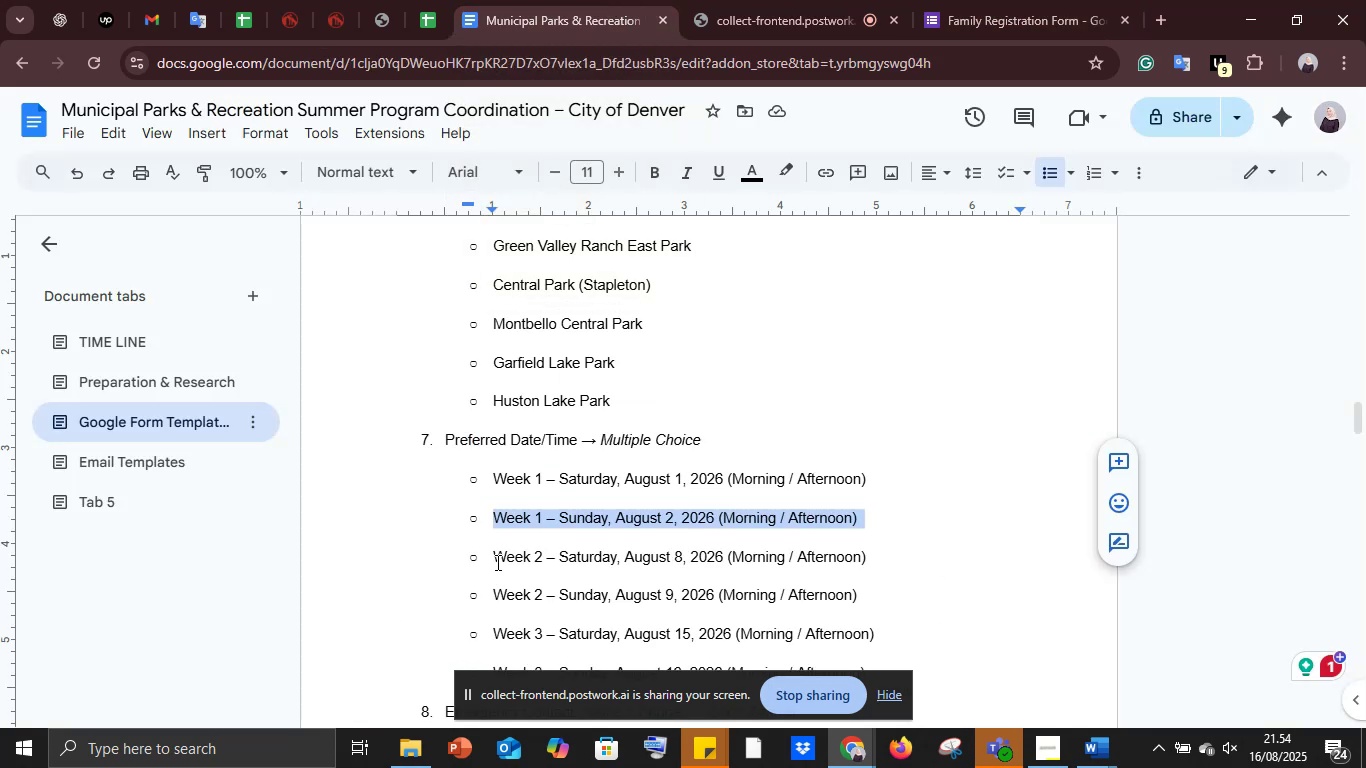 
left_click_drag(start_coordinate=[494, 557], to_coordinate=[874, 562])
 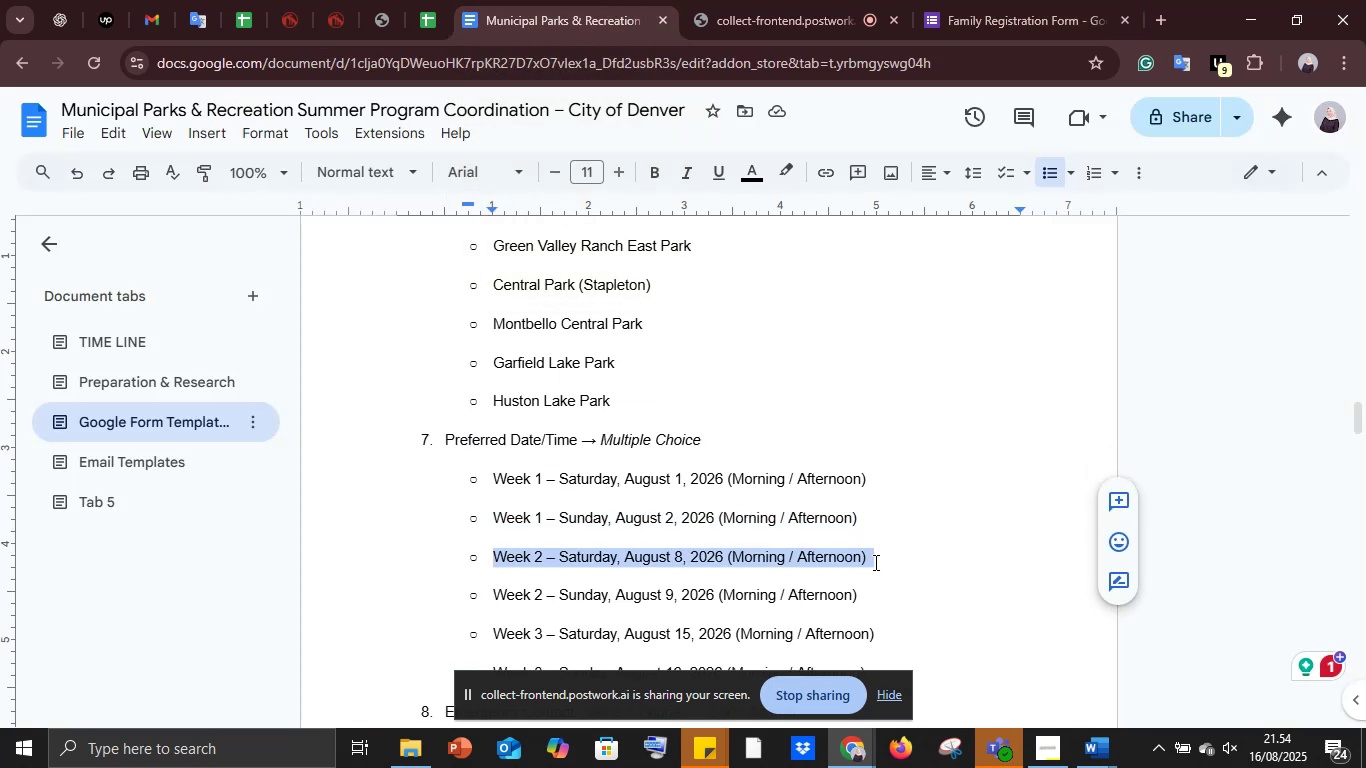 
key(Control+C)
 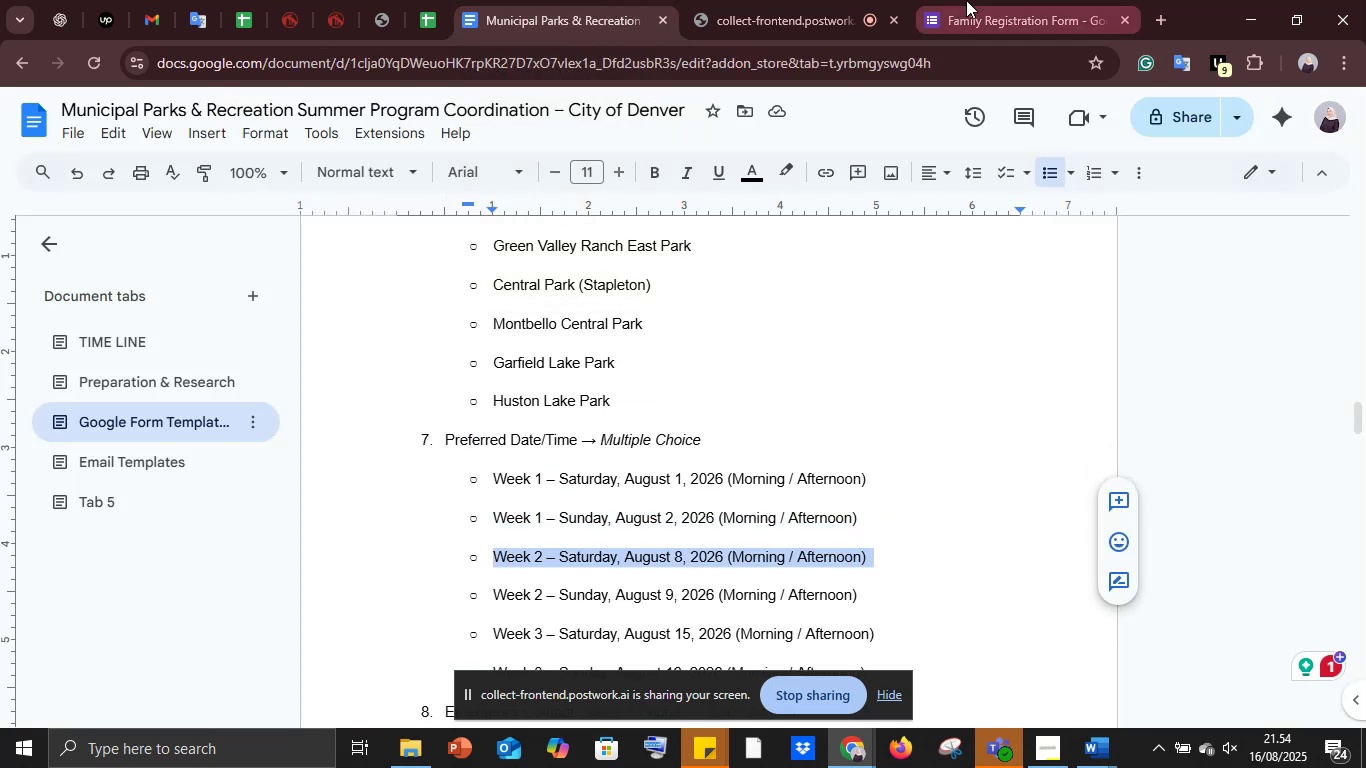 
left_click([966, 0])
 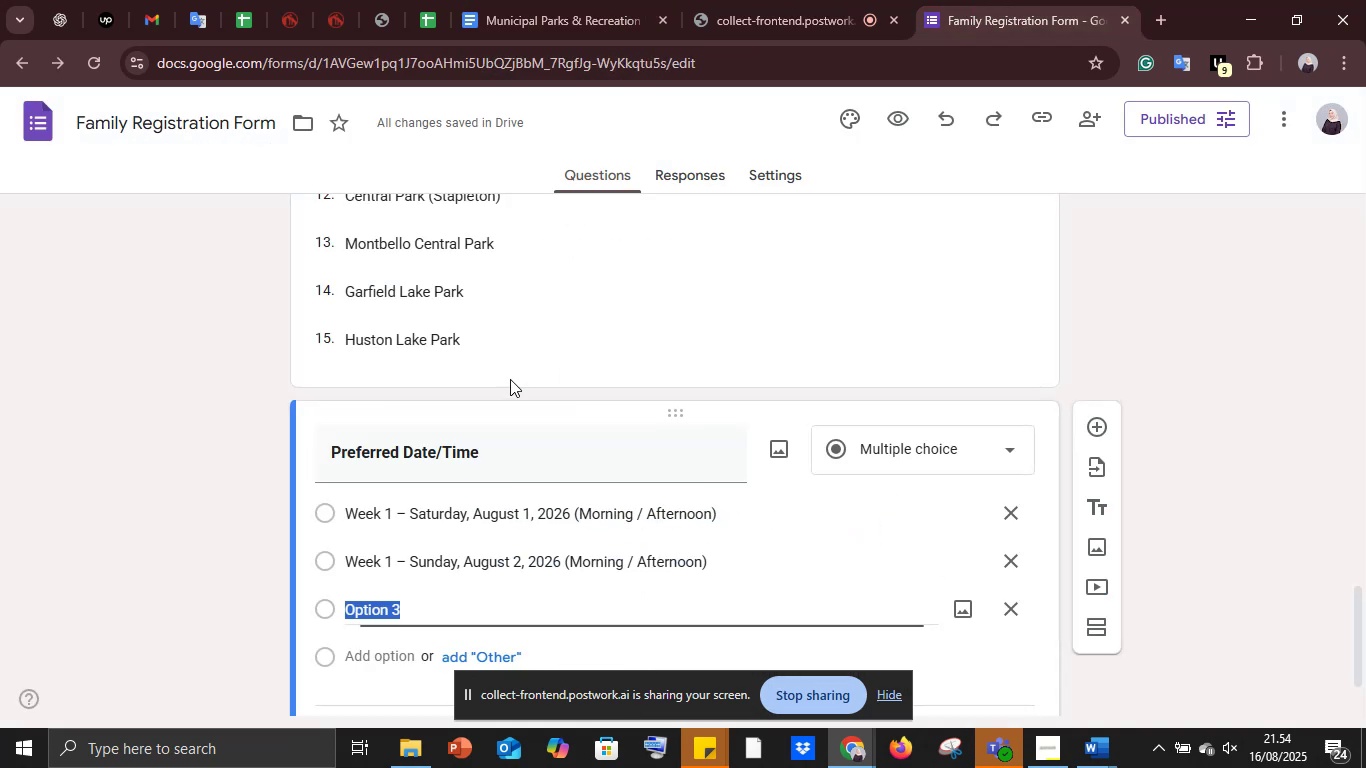 
key(Control+V)
 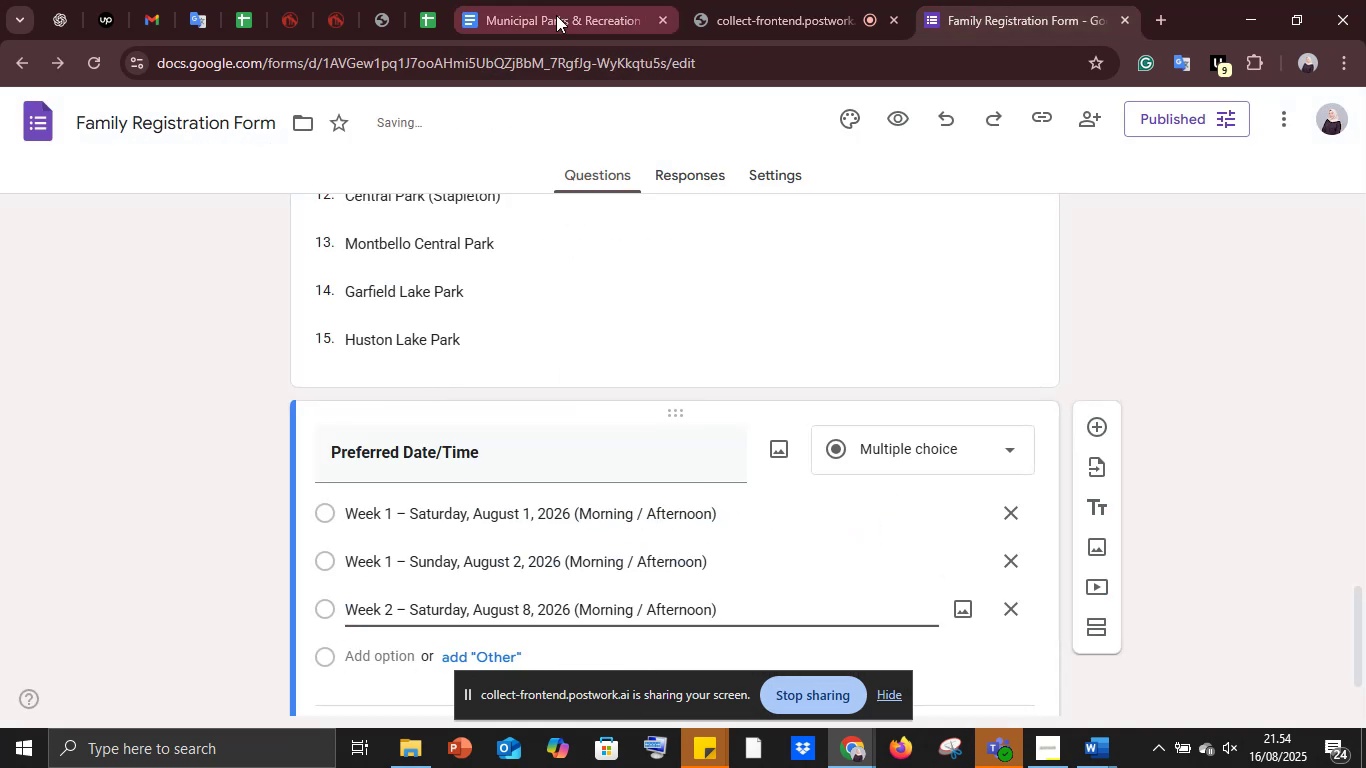 
left_click([556, 15])
 